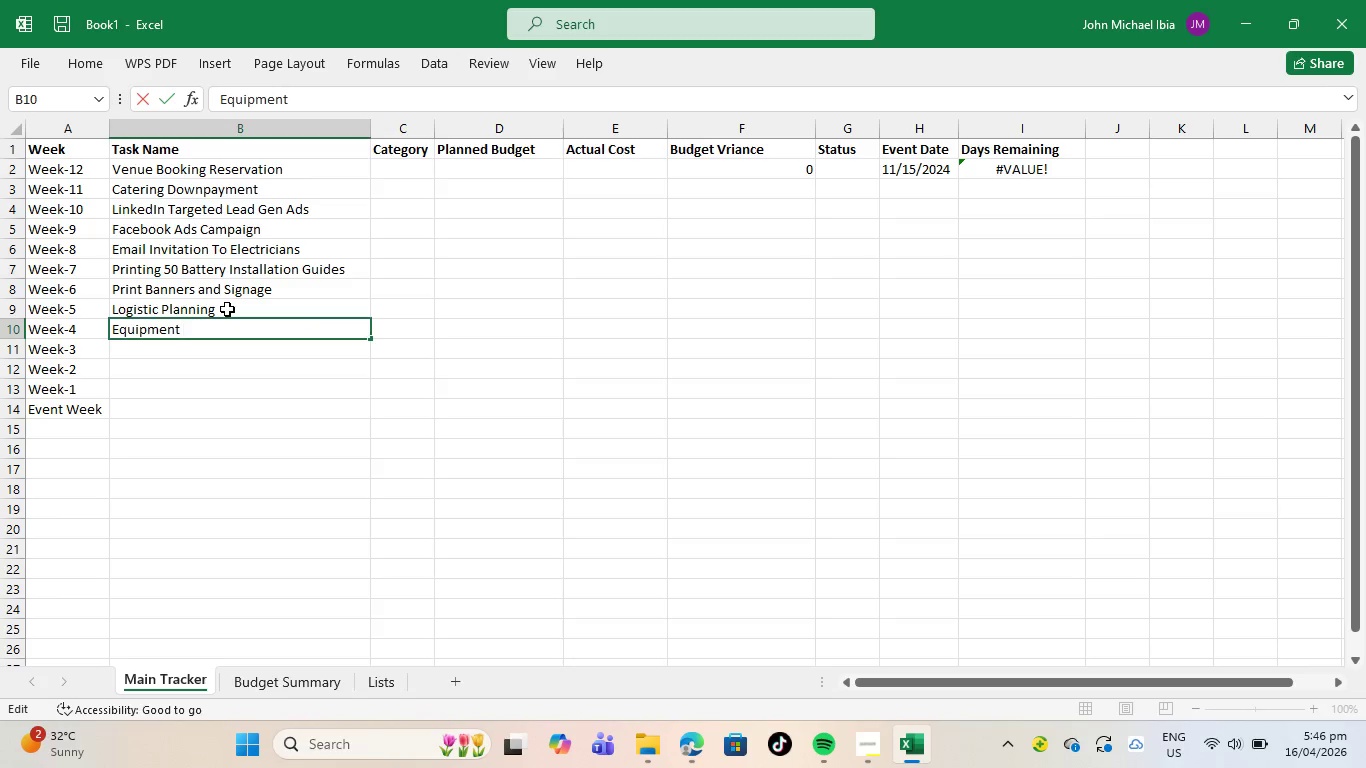 
wait(6.34)
 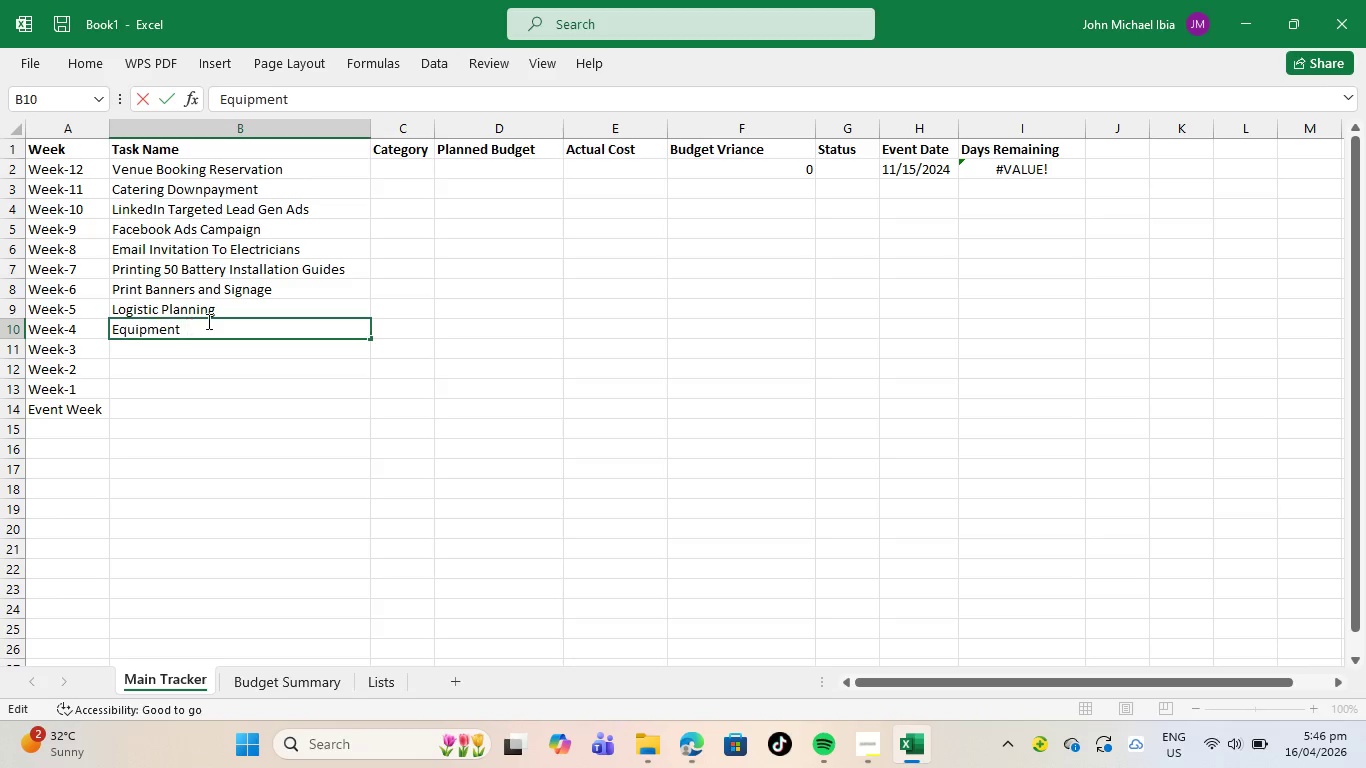 
type(Transport)
 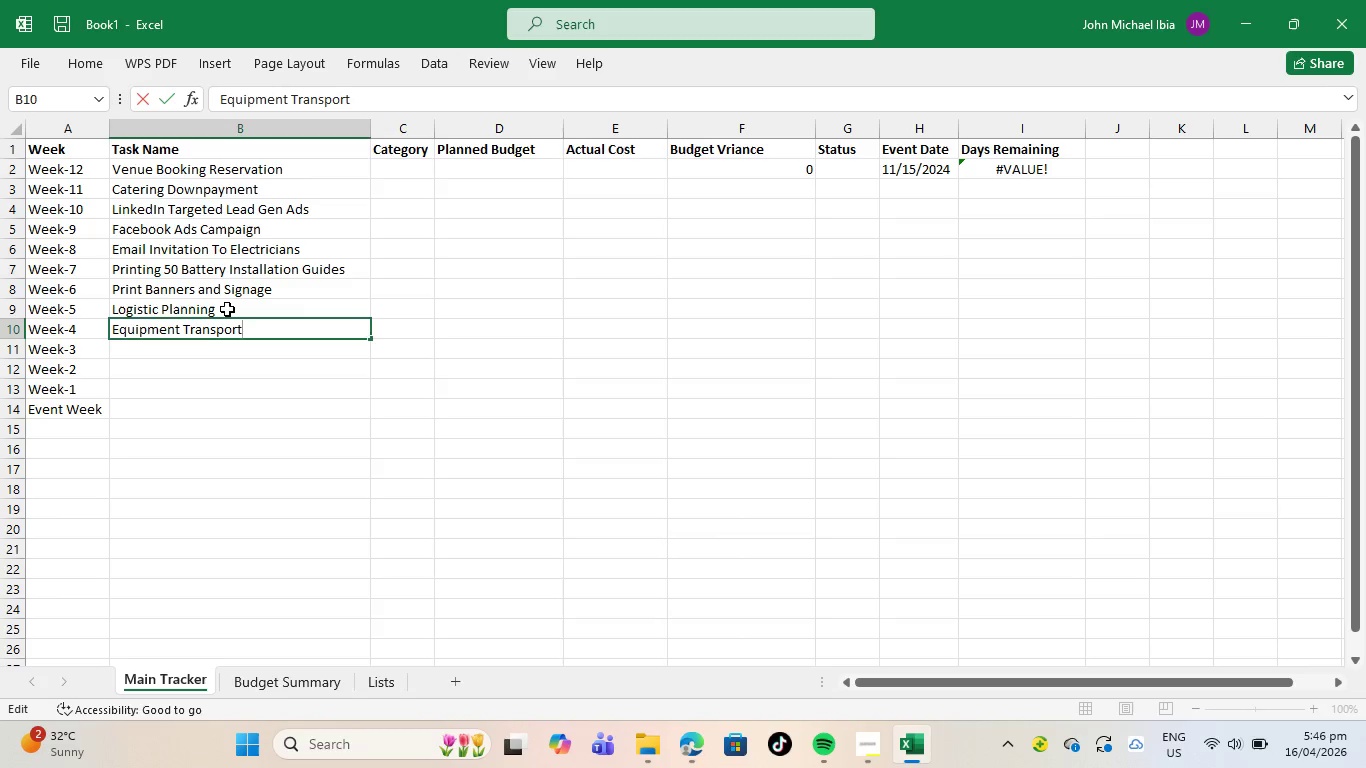 
type( Booking)
 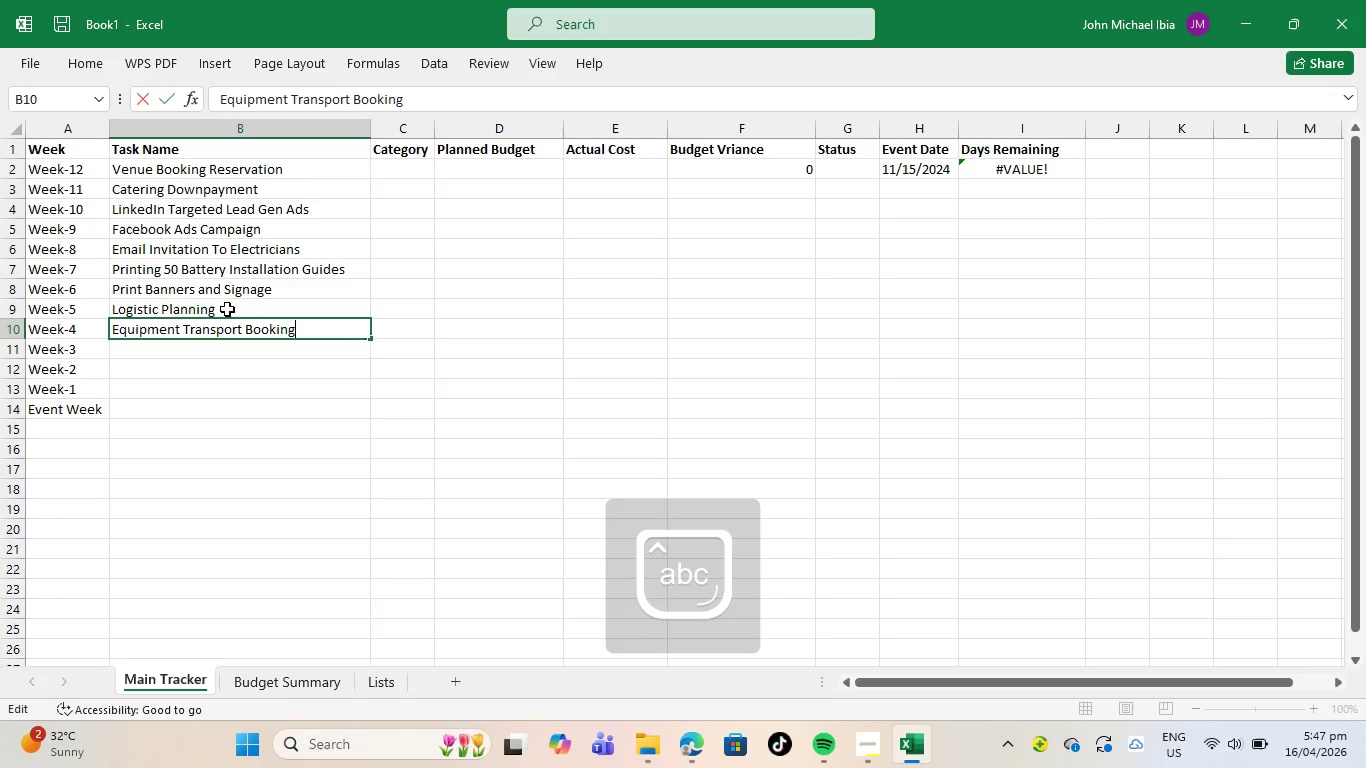 
key(Enter)
 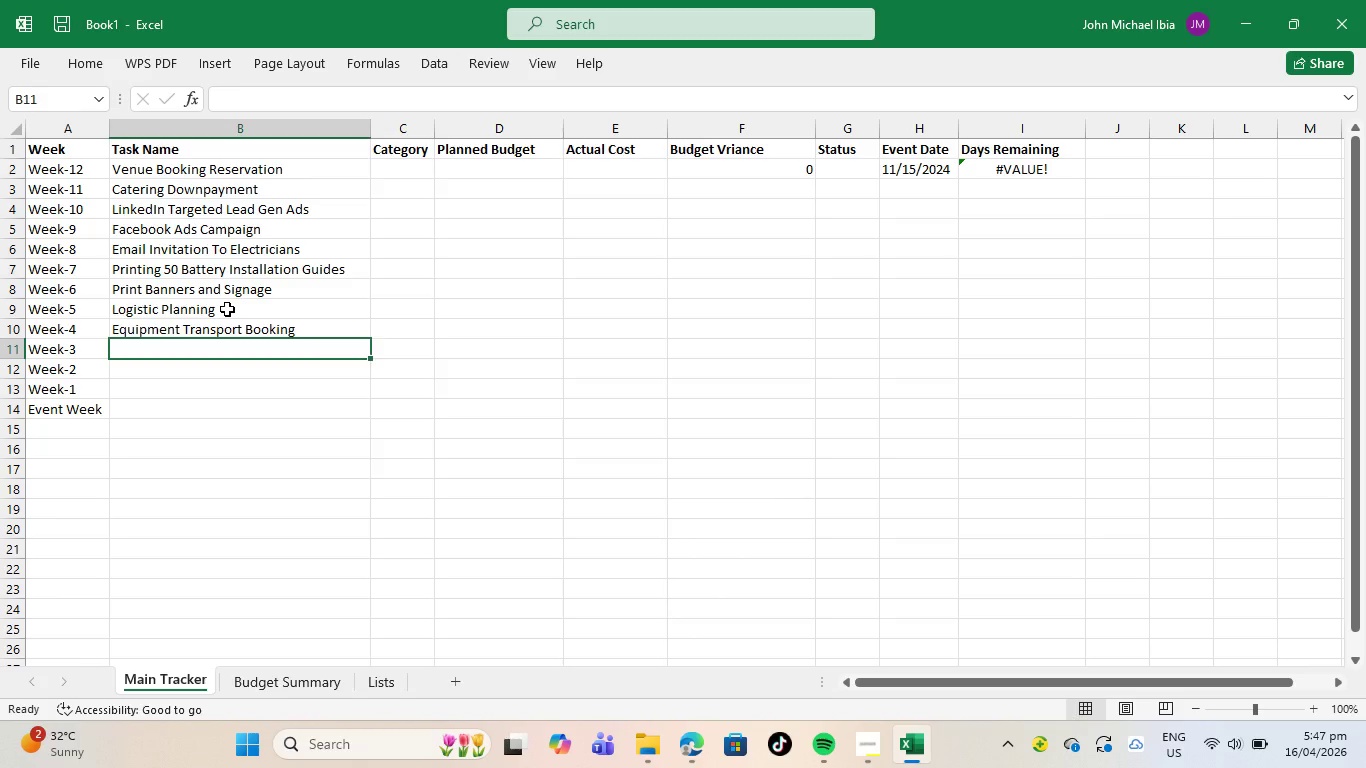 
type(Final Ad Boost)
 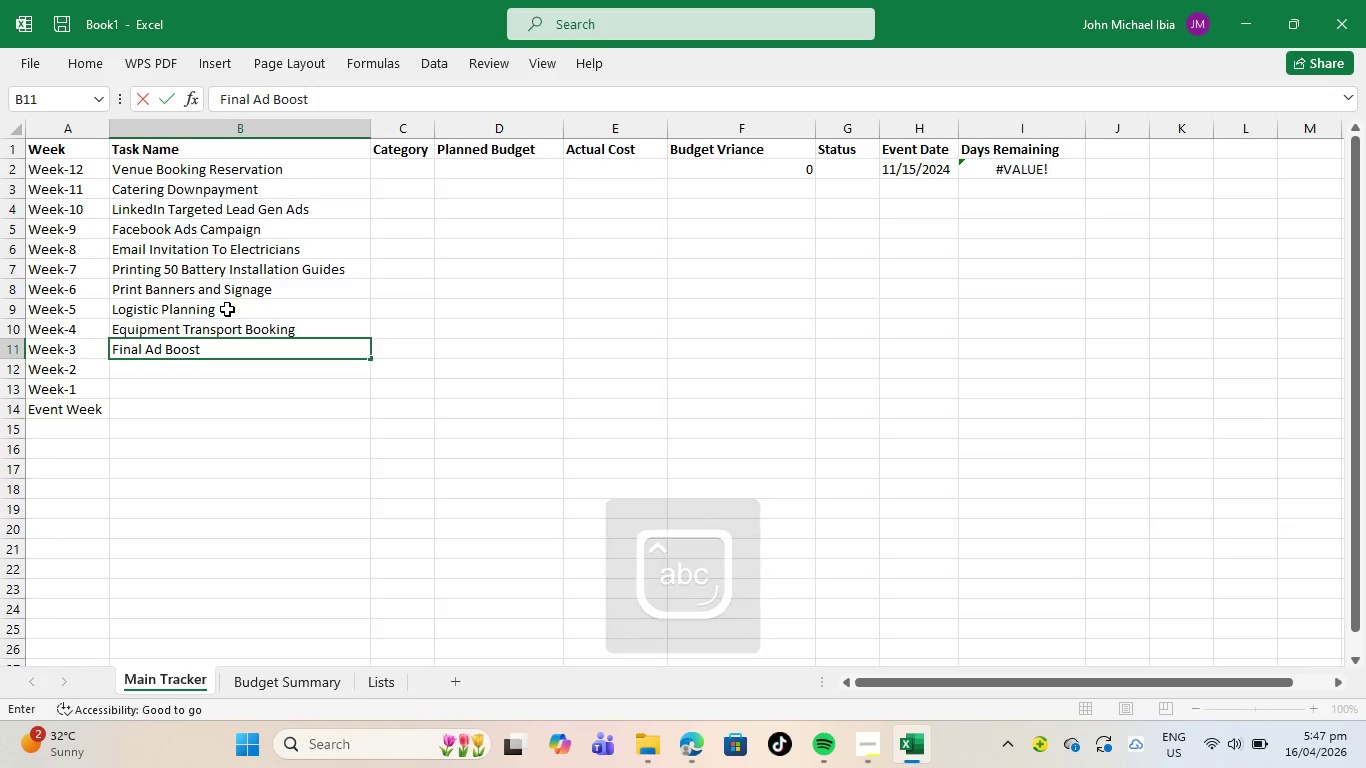 
key(Enter)
 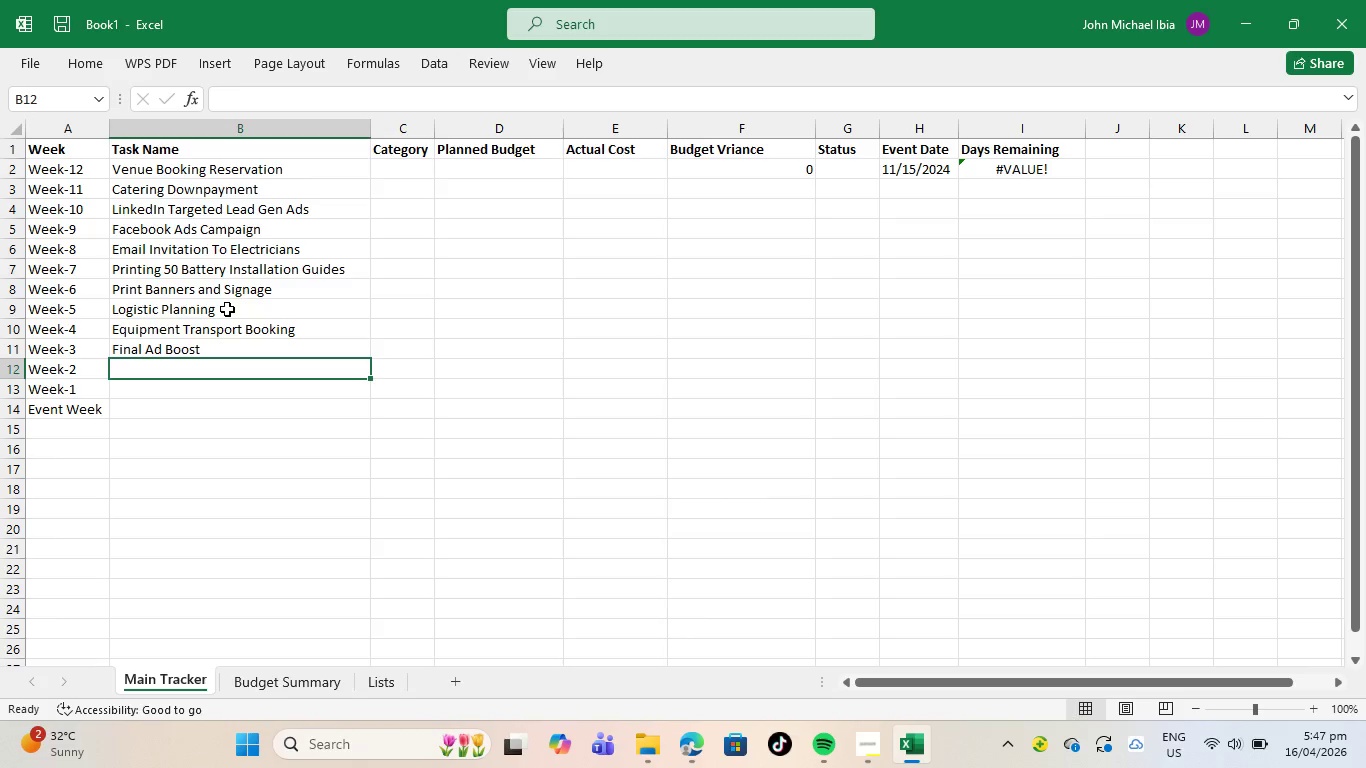 
type(Confirm Attendee List)
 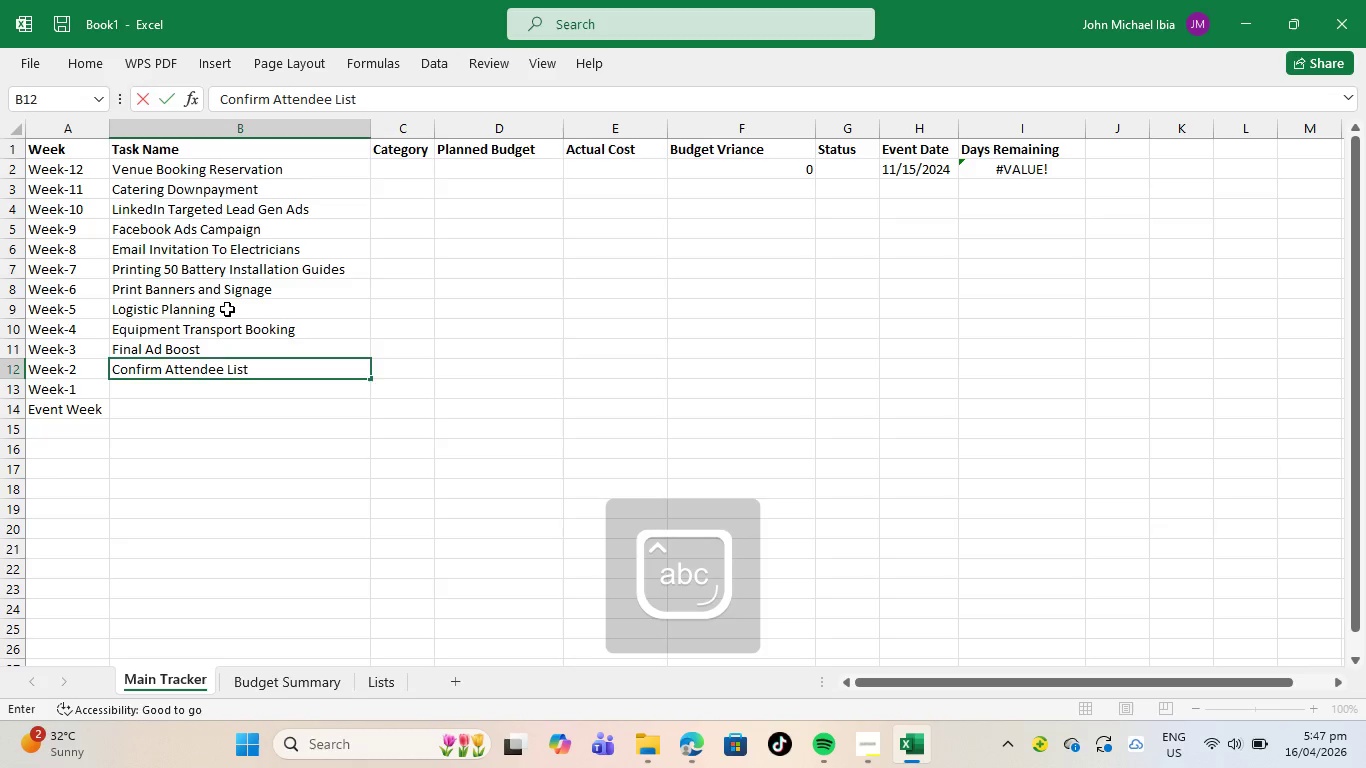 
key(Enter)
 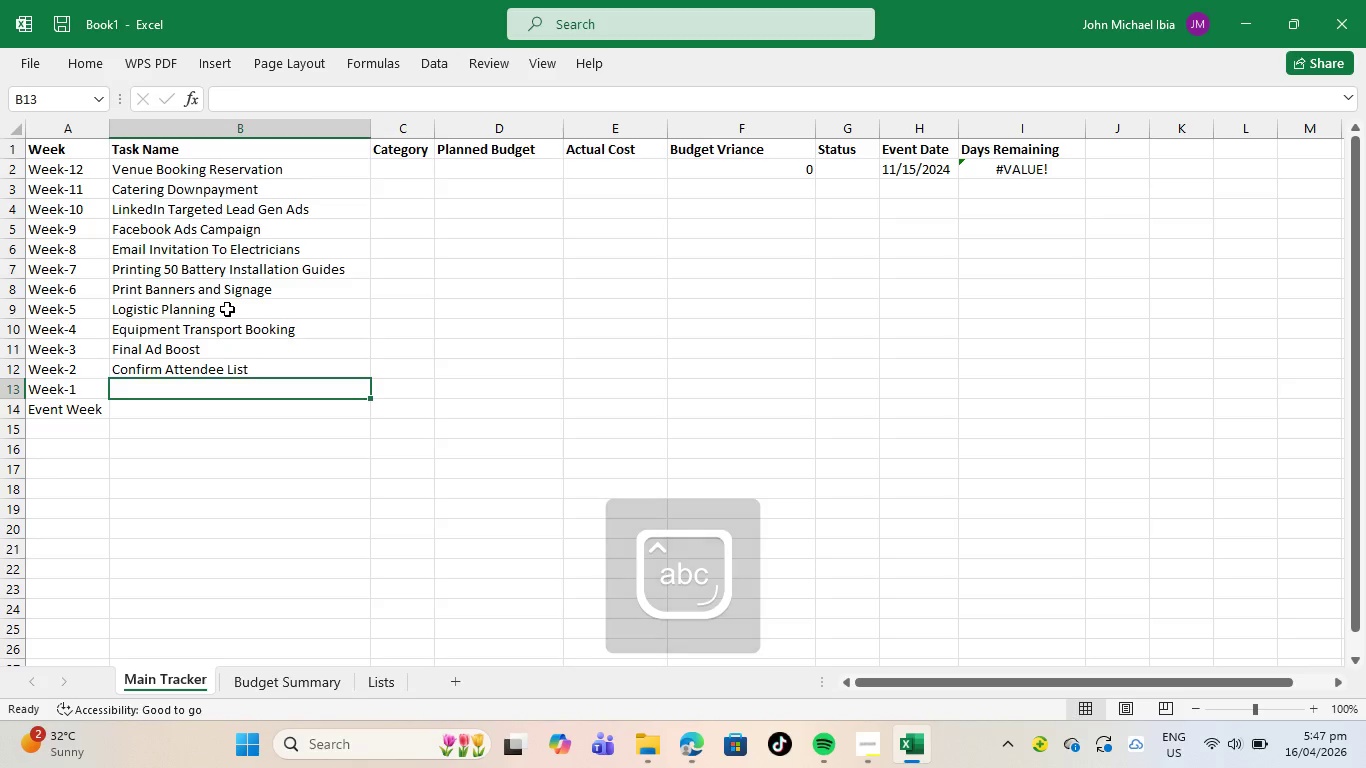 
type(Final Venue Payment)
 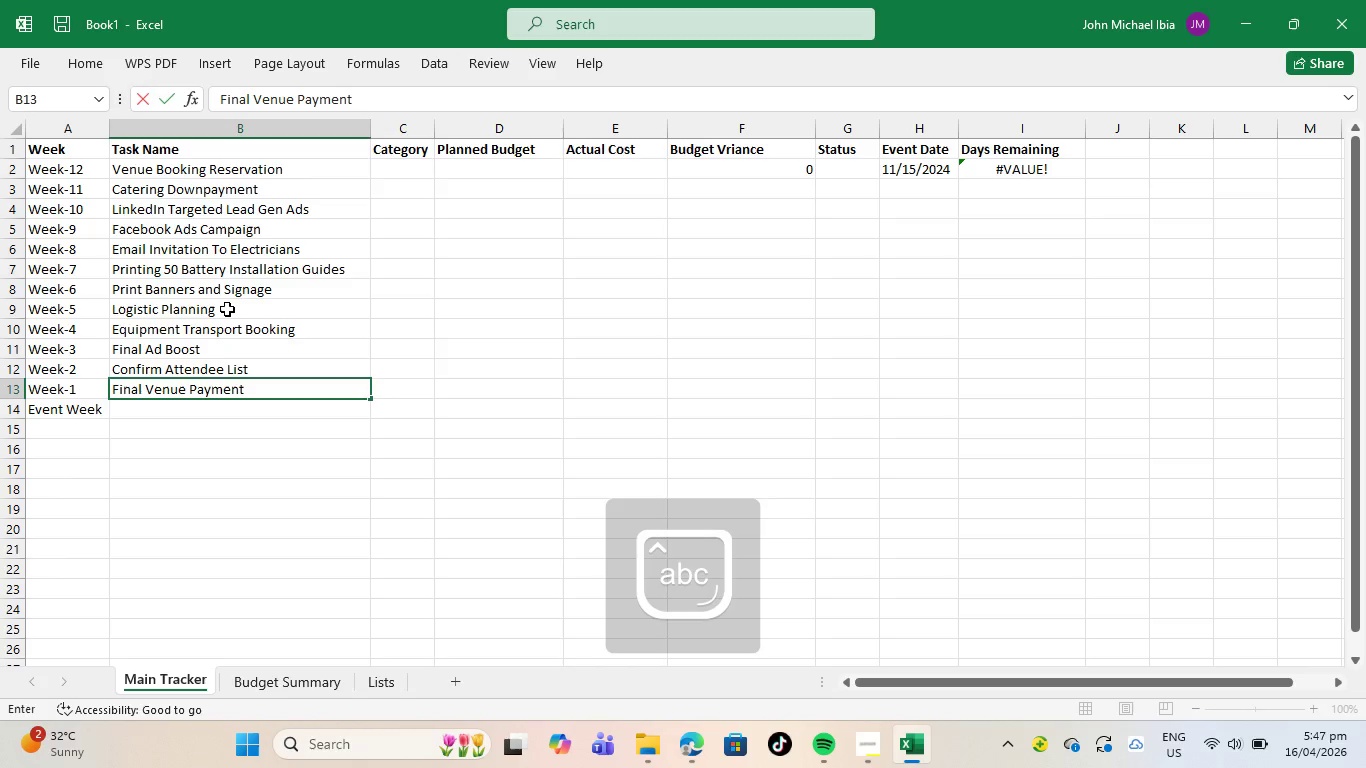 
key(Enter)
 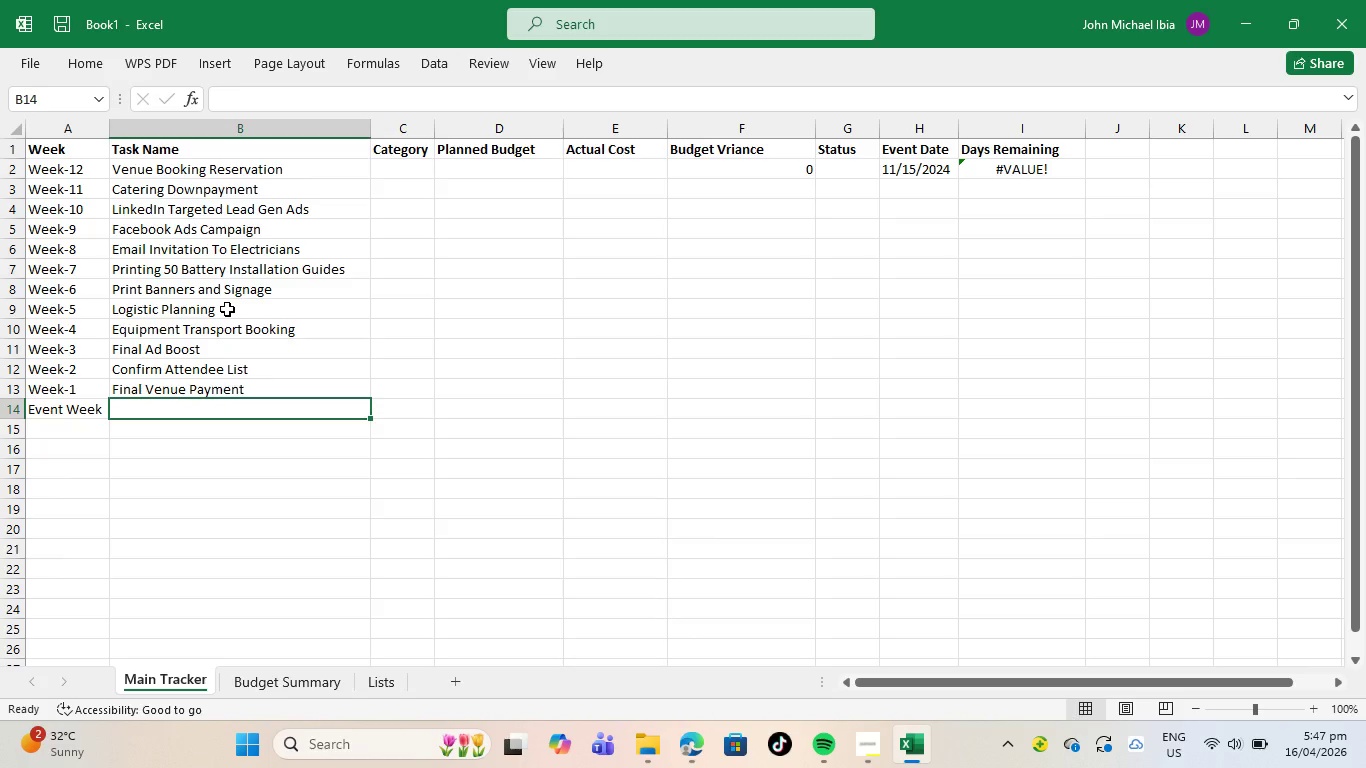 
type(Evw)
key(Backspace)
type(ent Execution)
 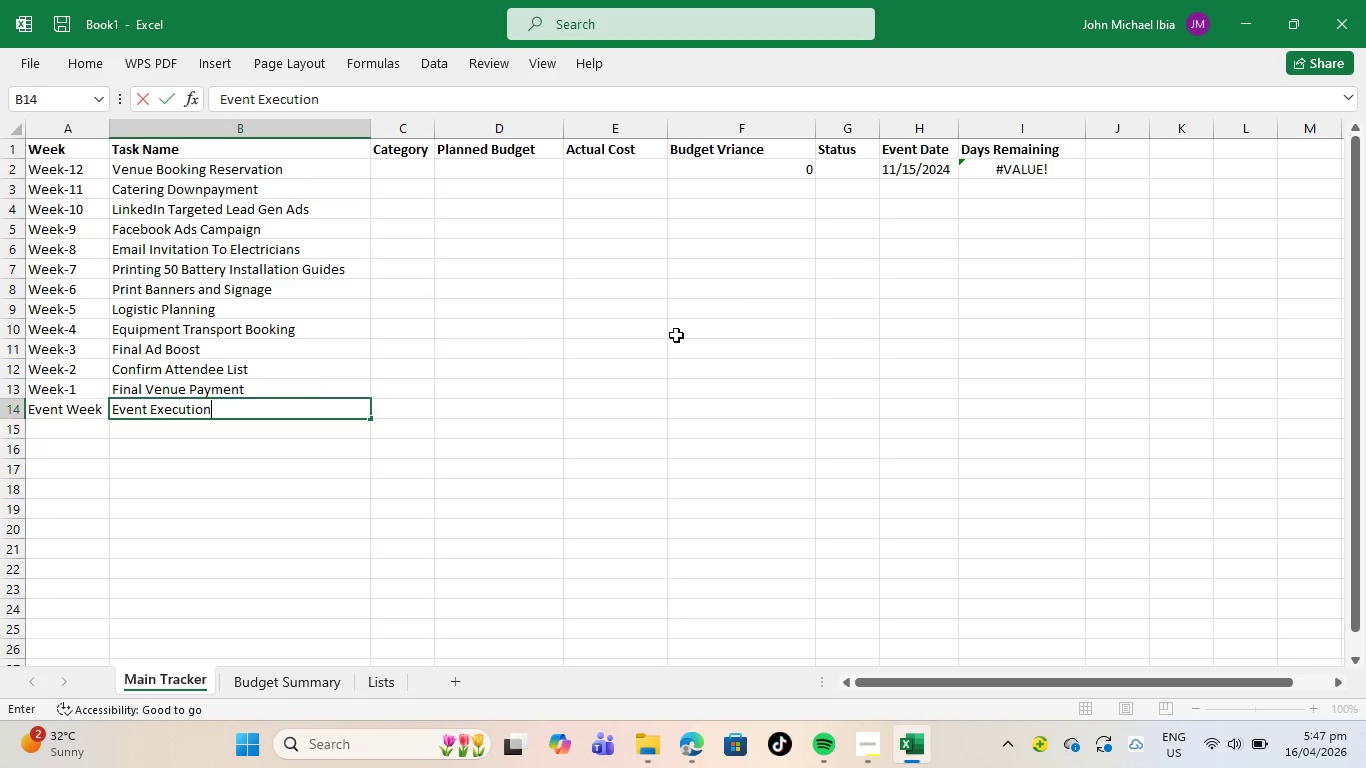 
left_click([389, 409])
 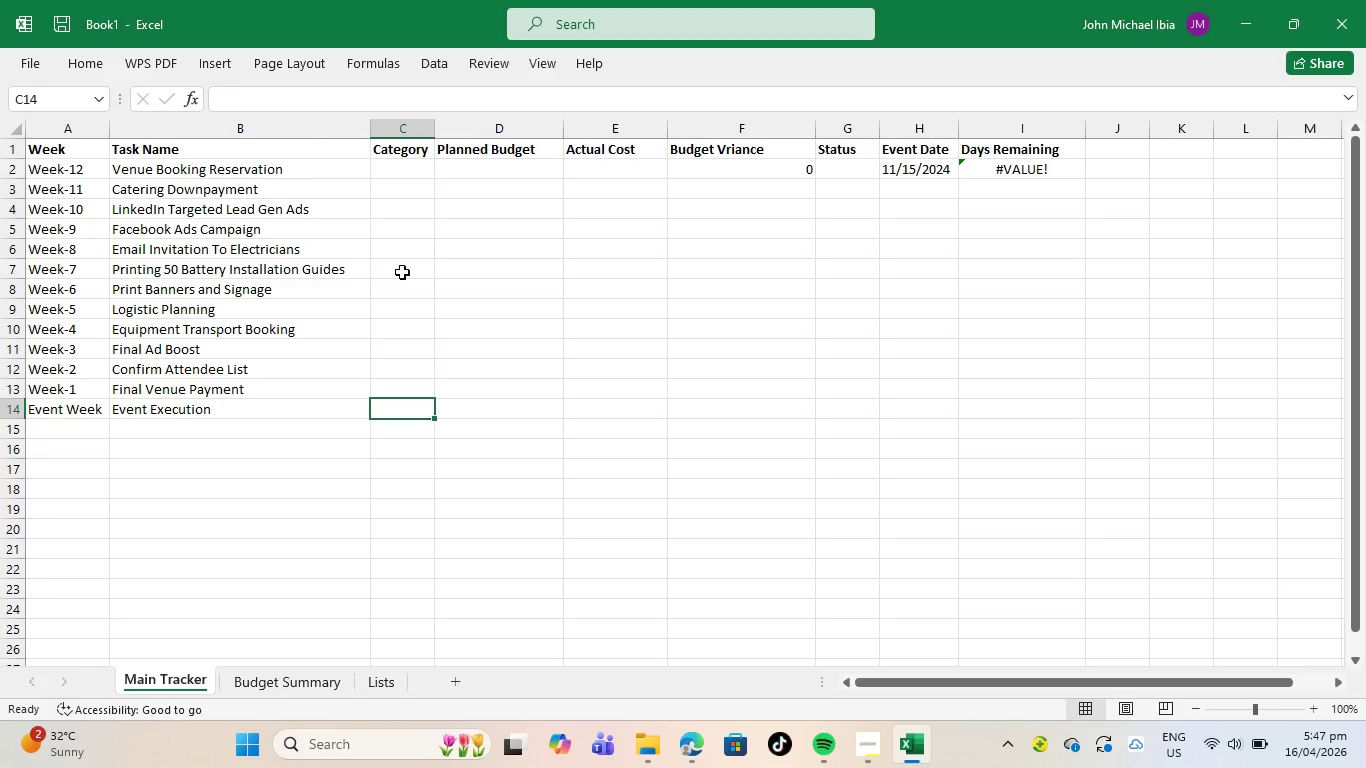 
left_click([404, 174])
 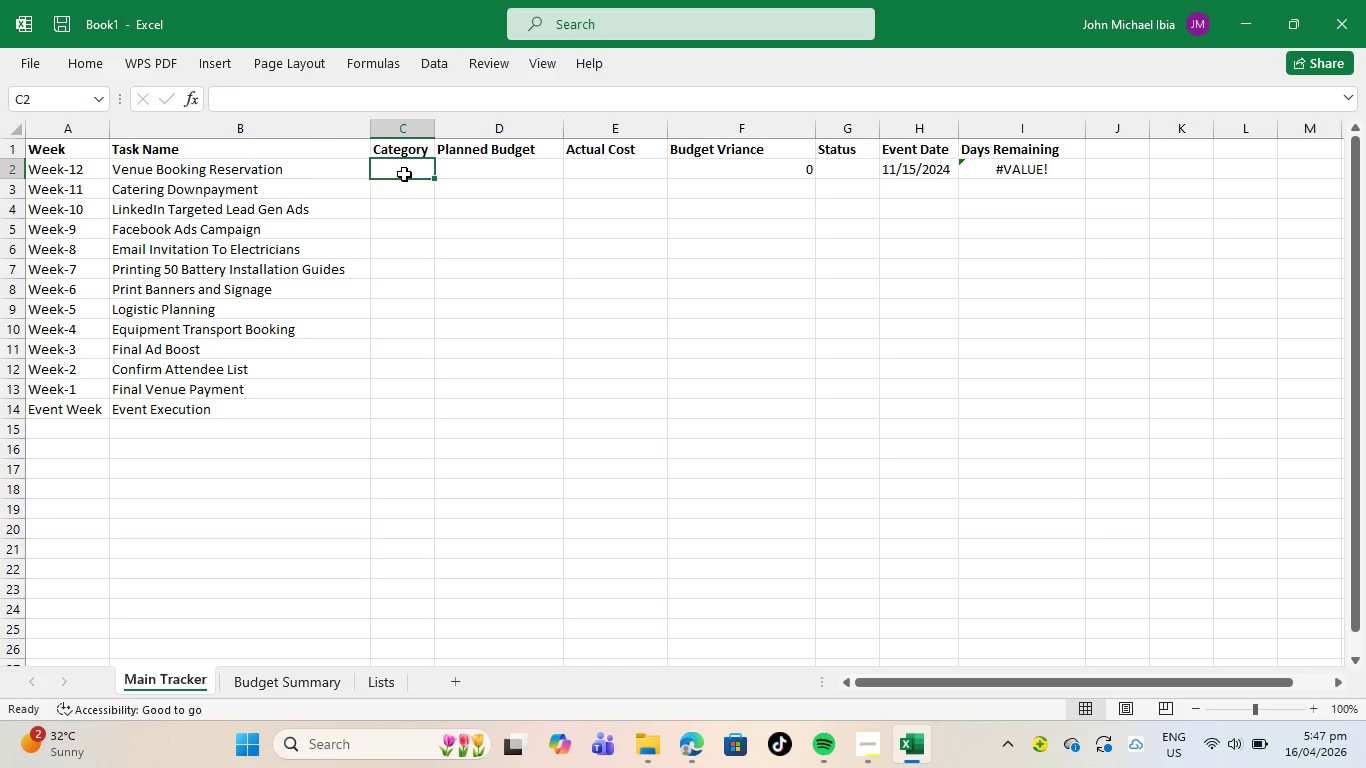 
type(Venue/Catering)
 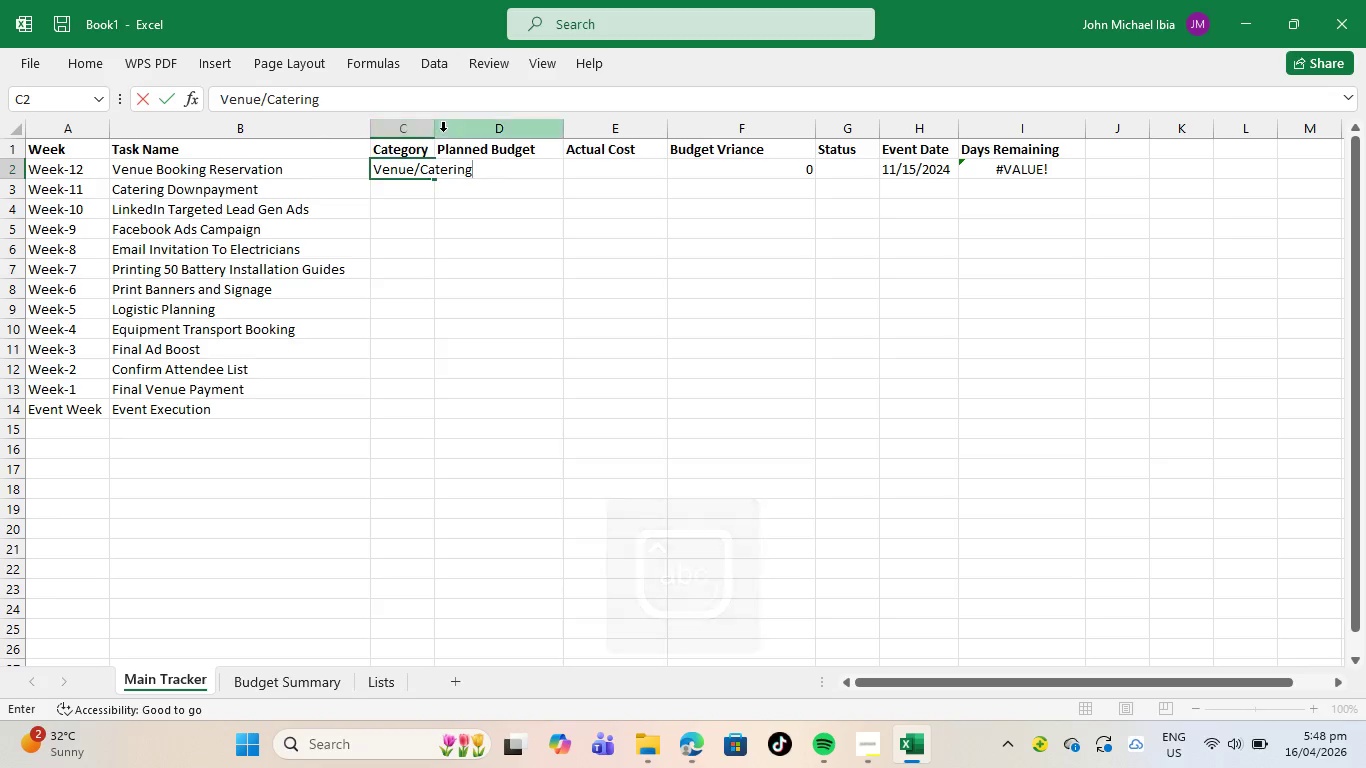 
left_click([432, 216])
 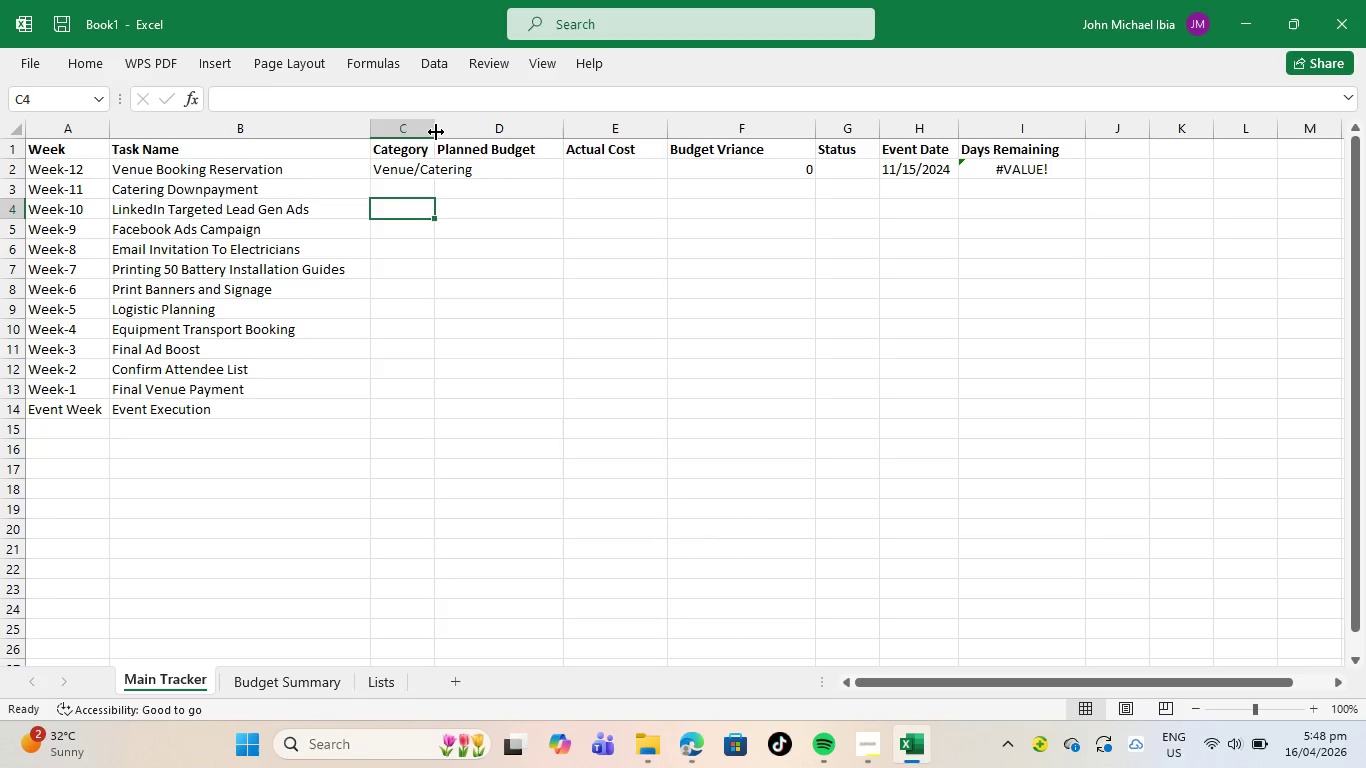 
left_click_drag(start_coordinate=[436, 132], to_coordinate=[552, 151])
 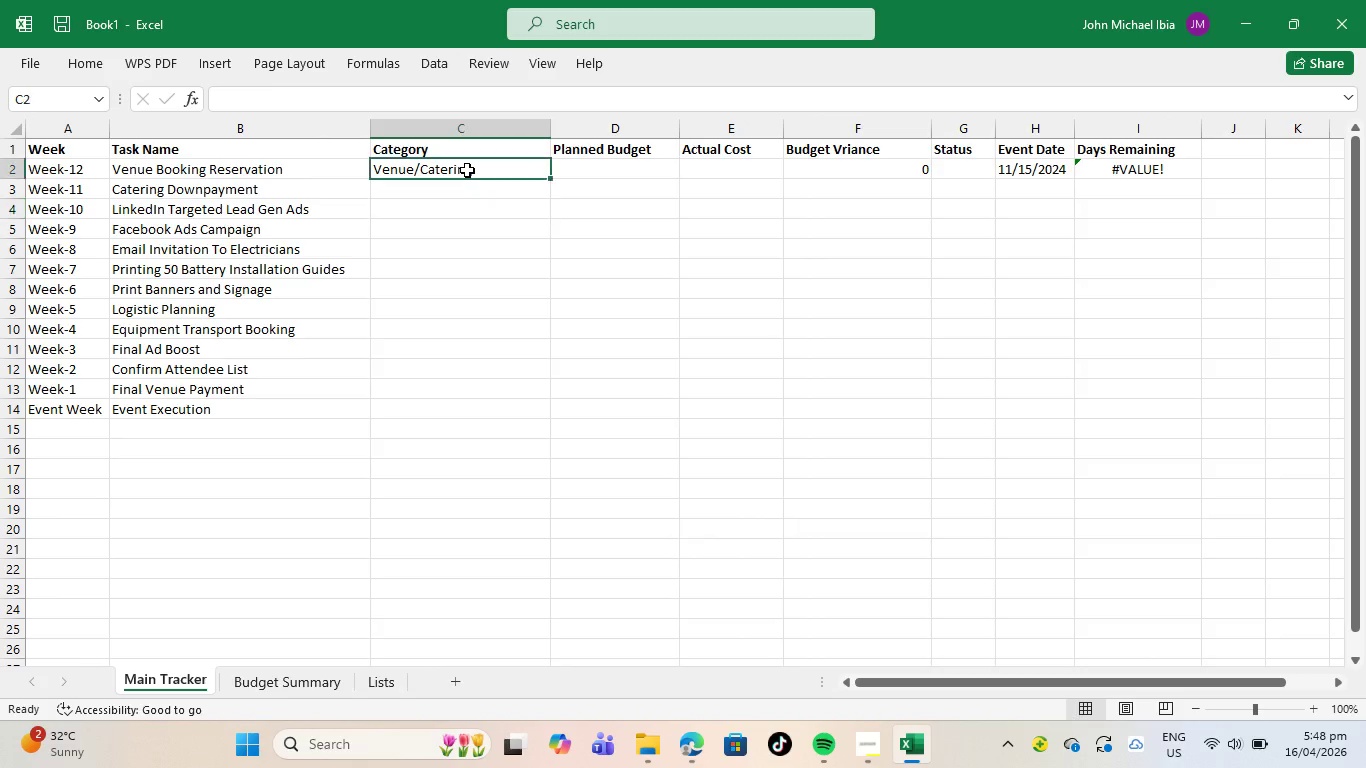 
left_click([467, 170])
 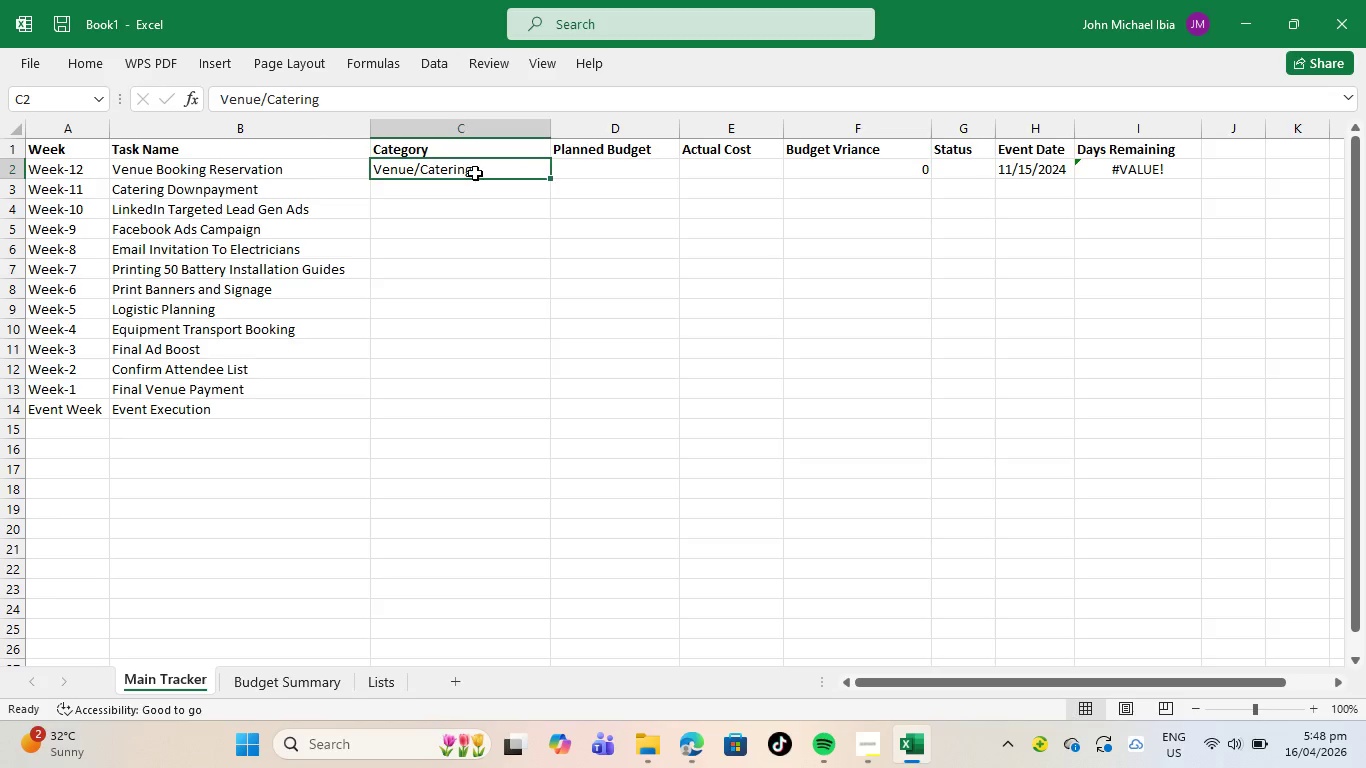 
left_click_drag(start_coordinate=[475, 173], to_coordinate=[389, 156])
 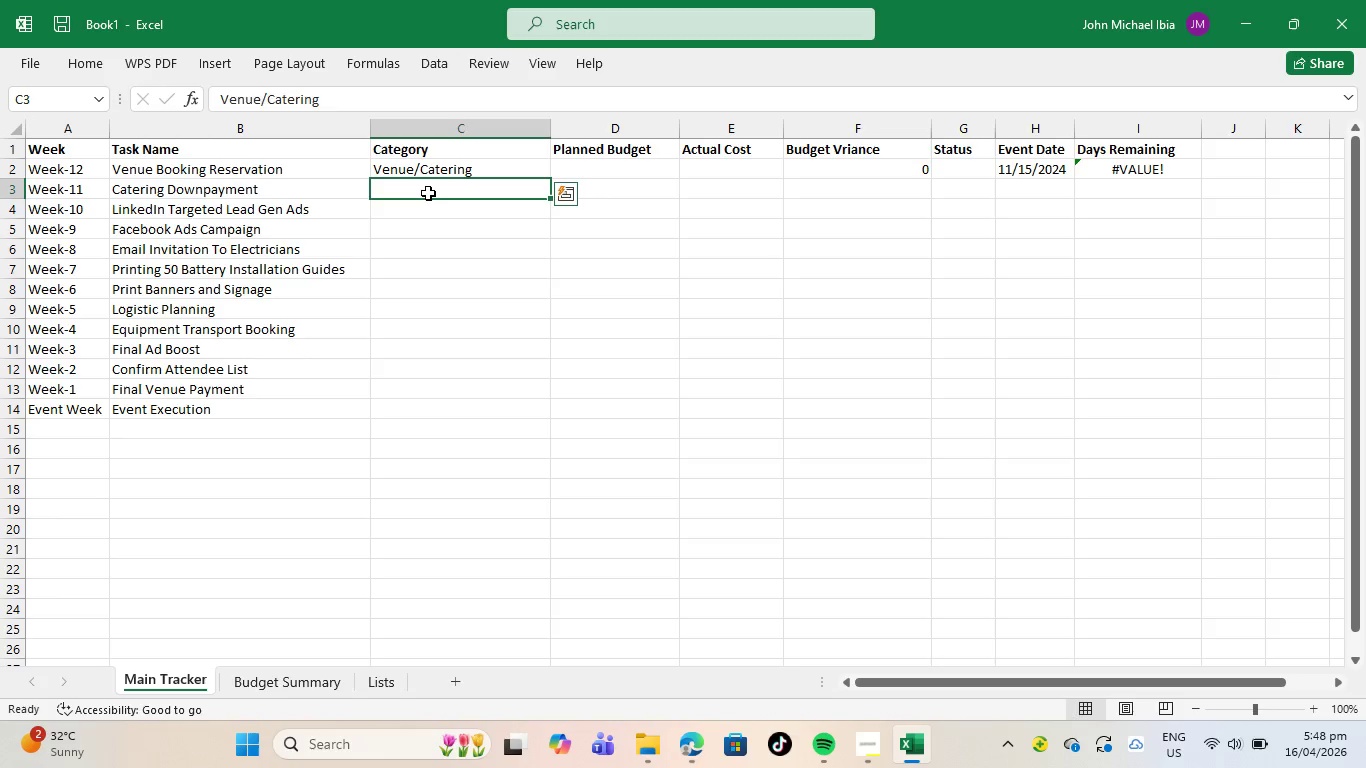 
left_click([428, 193])
 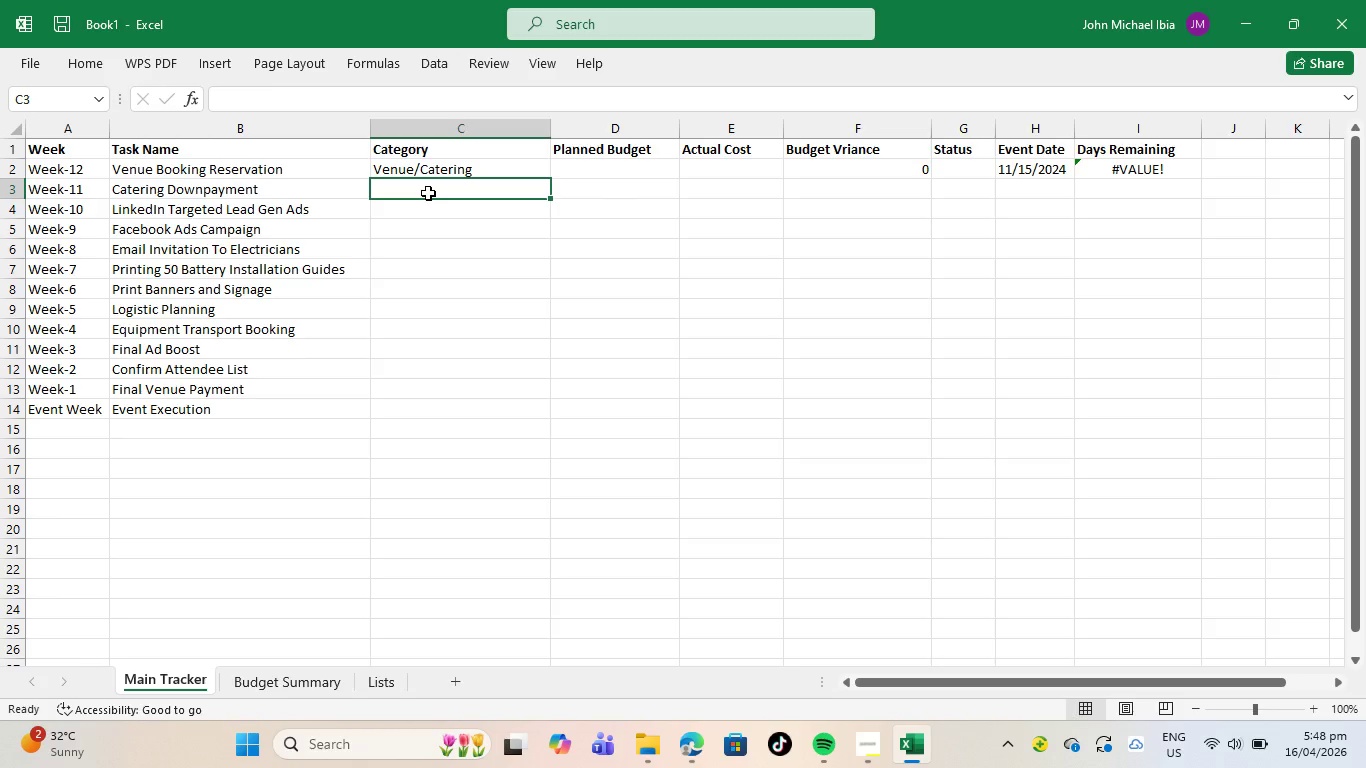 
key(CapsLock)
 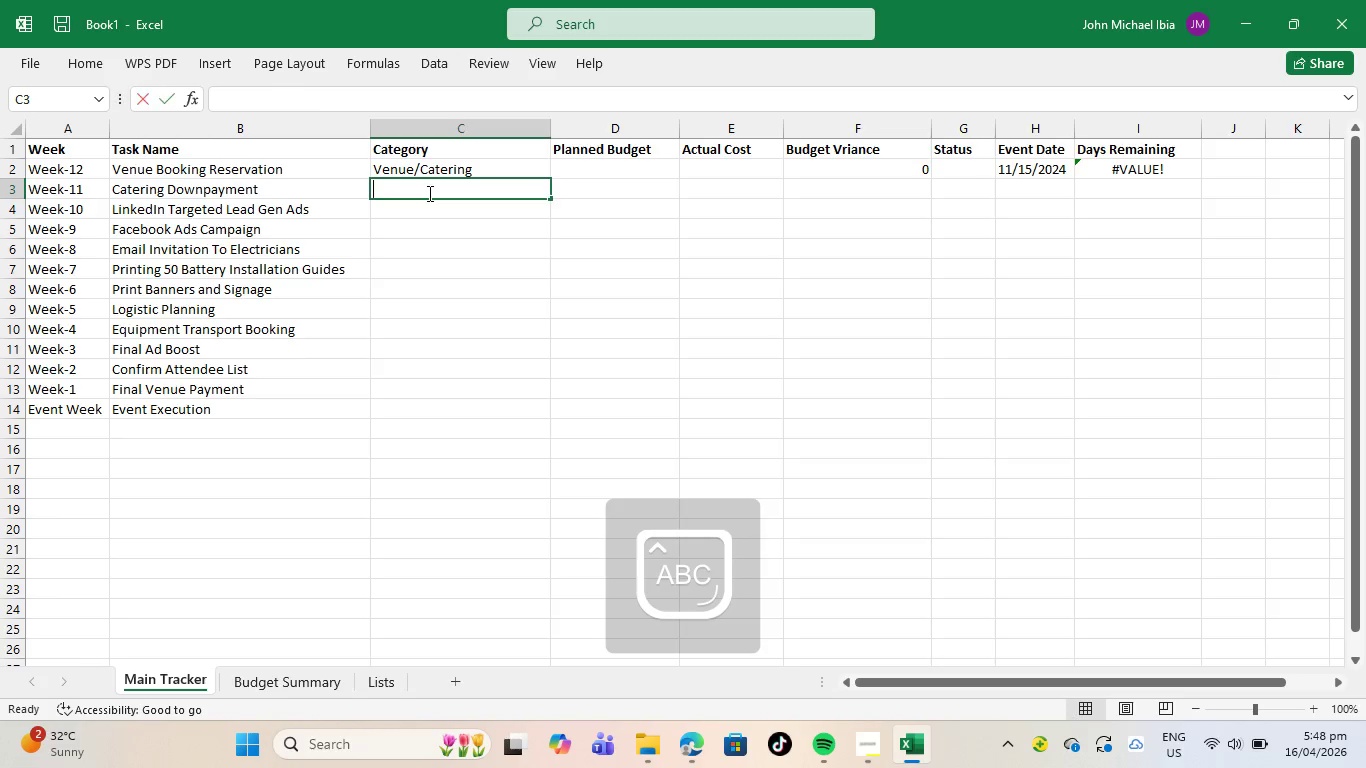 
key(V)
 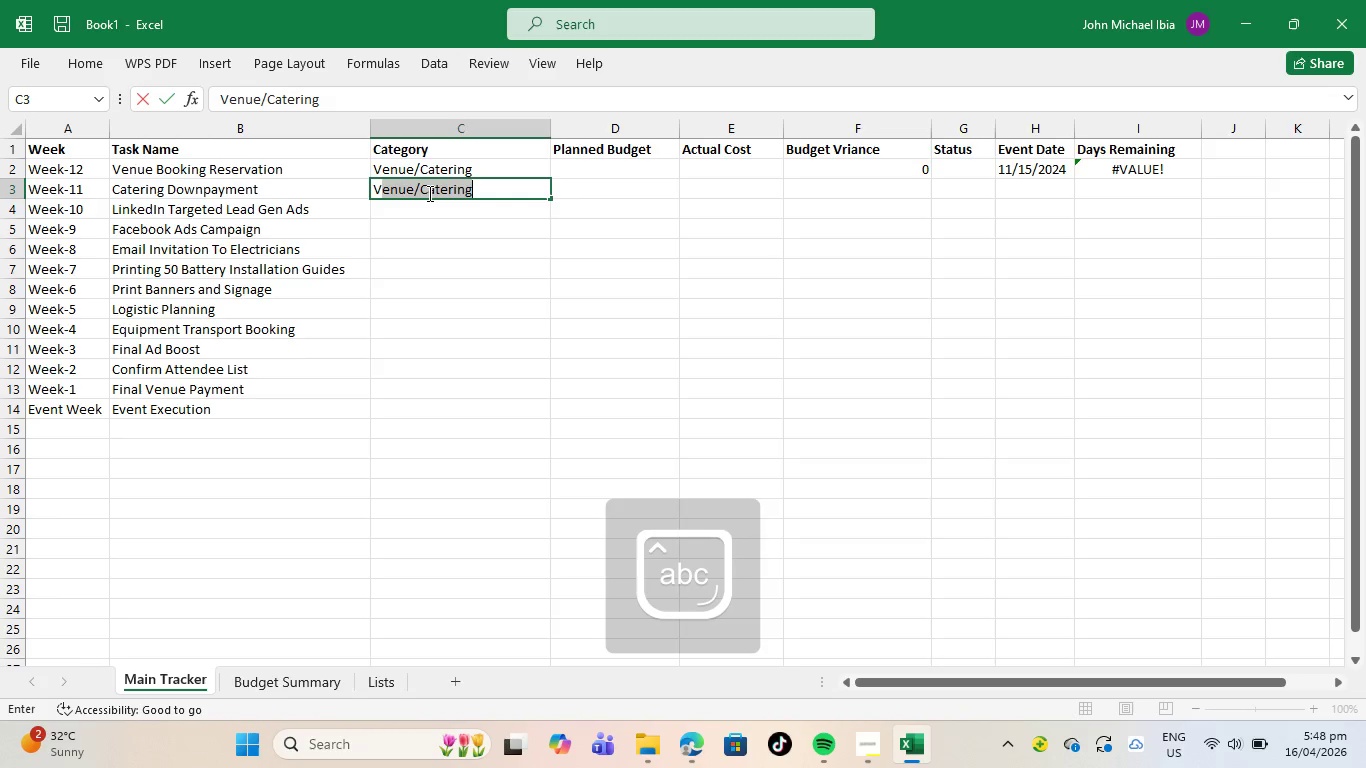 
key(CapsLock)
 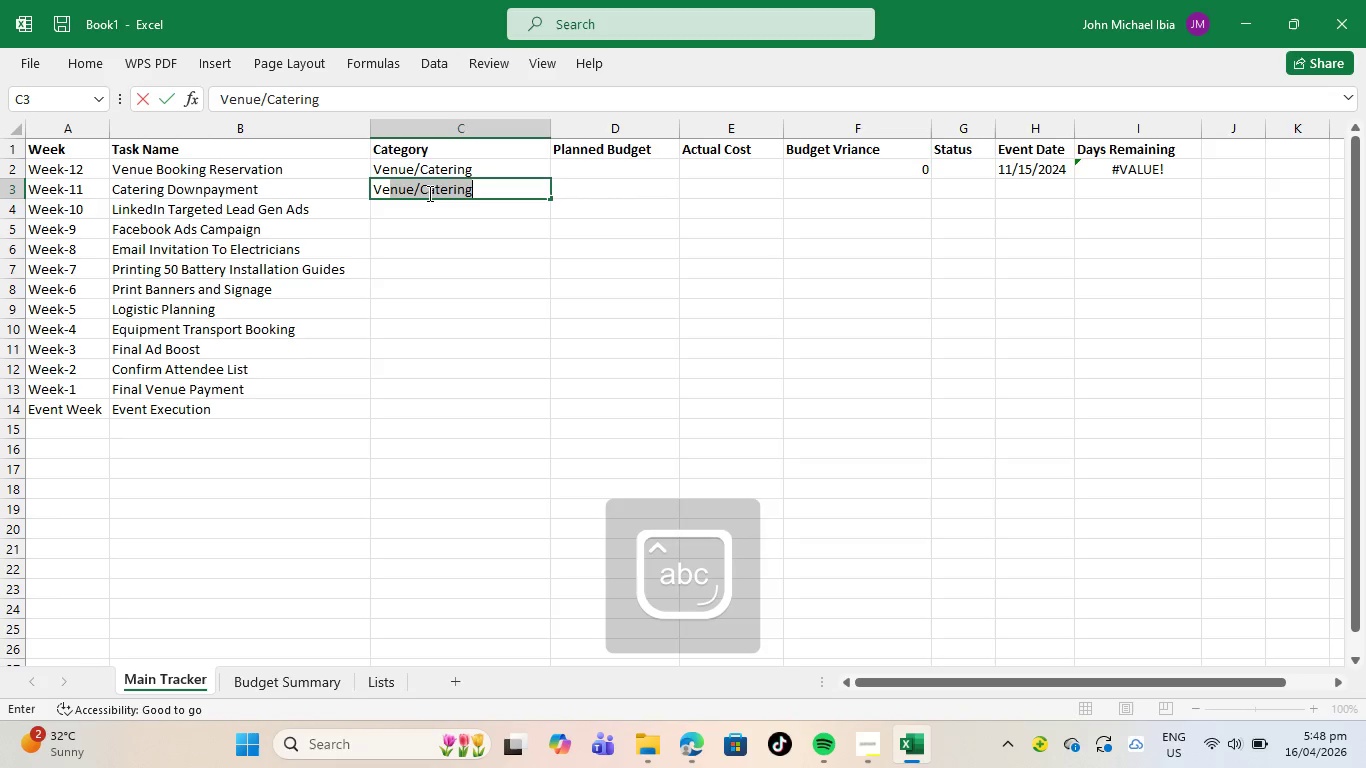 
key(E)
 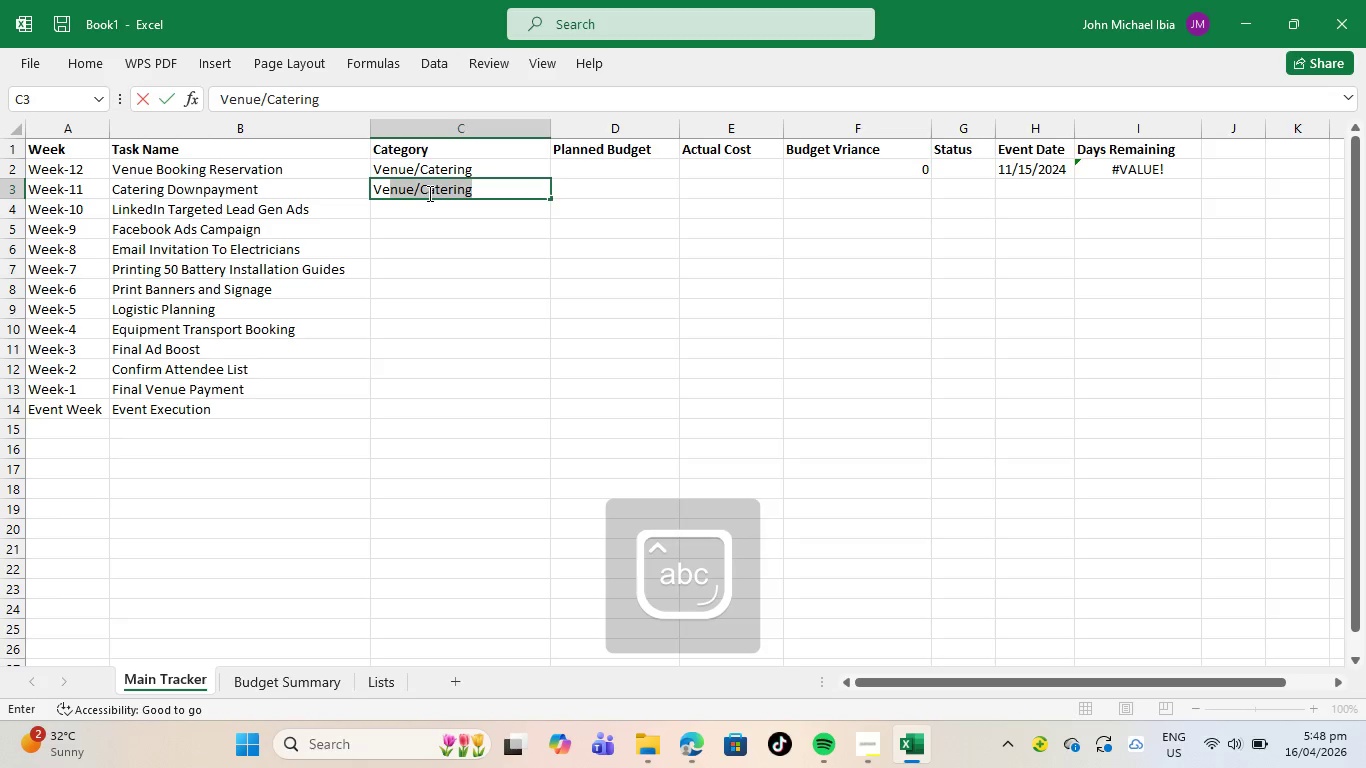 
key(Enter)
 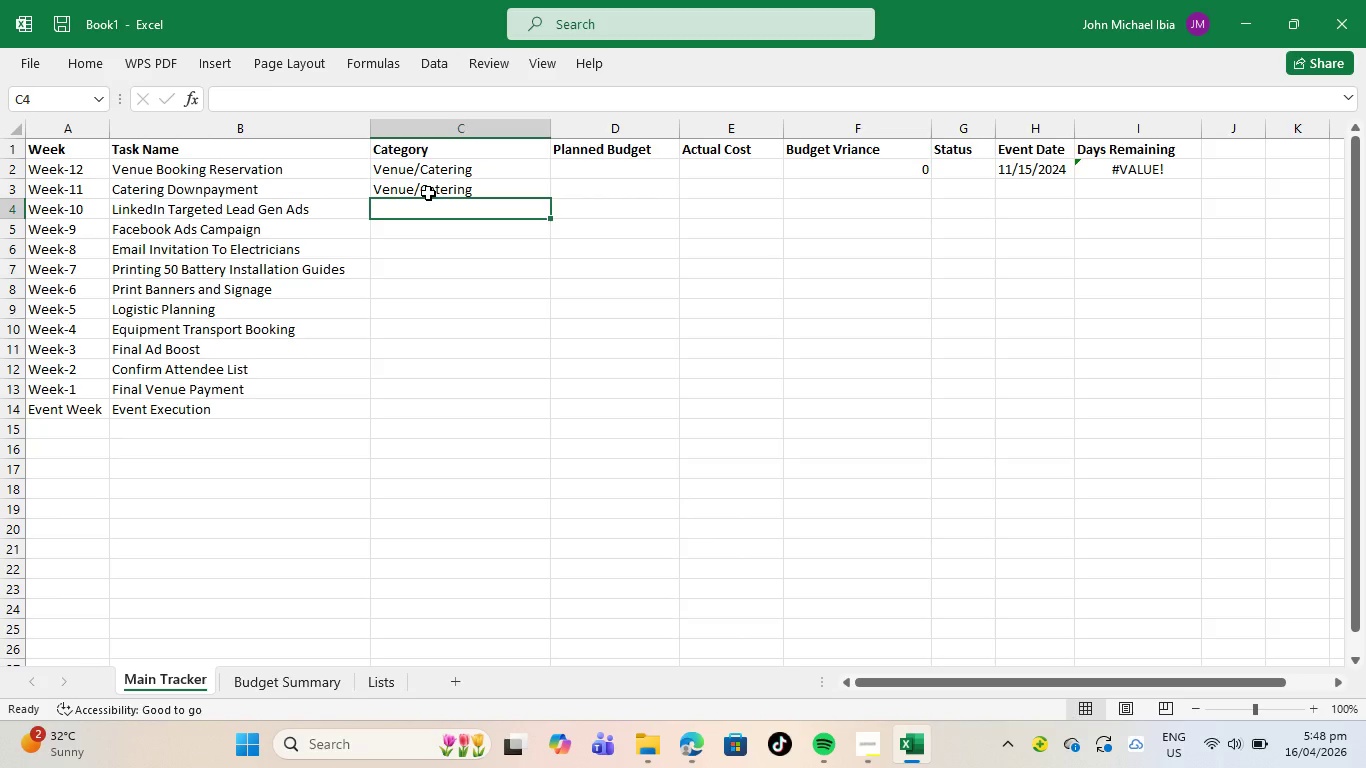 
wait(7.45)
 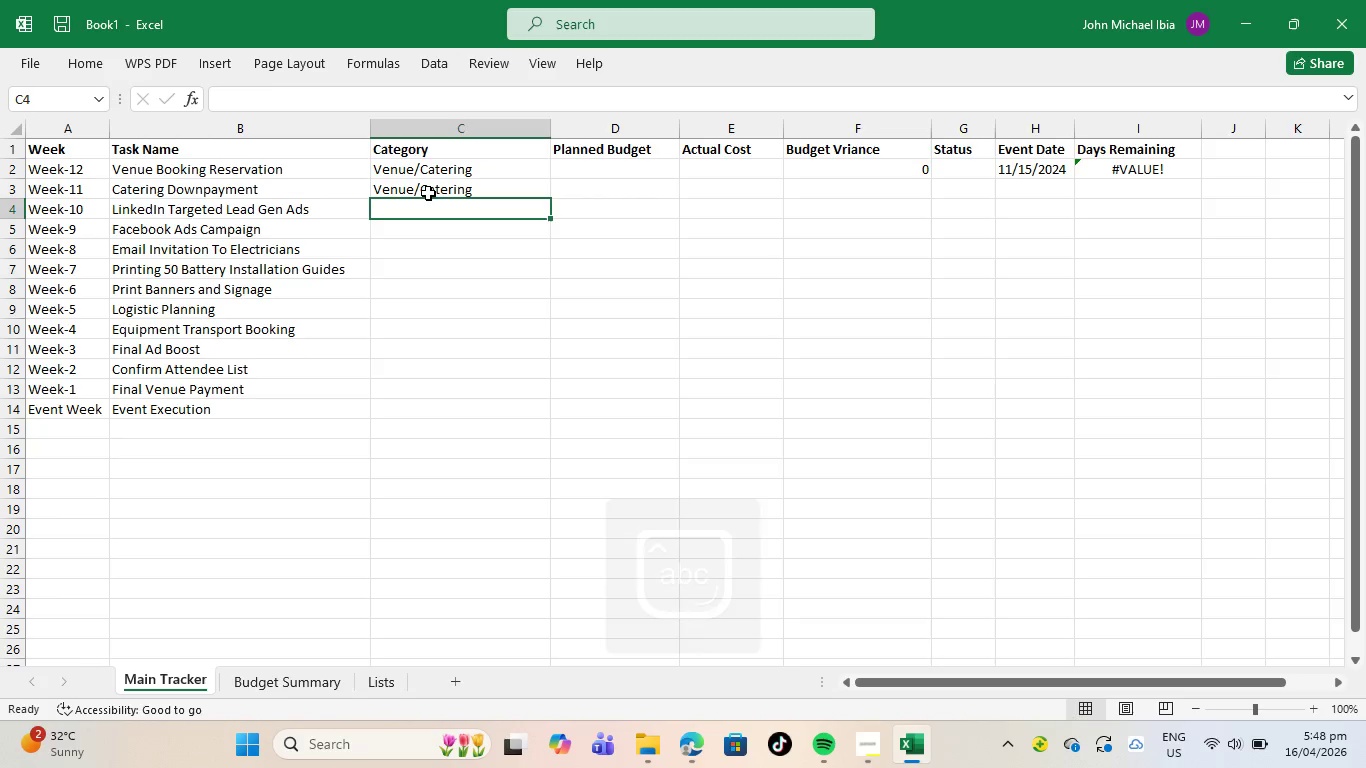 
type(Digital Promotion)
 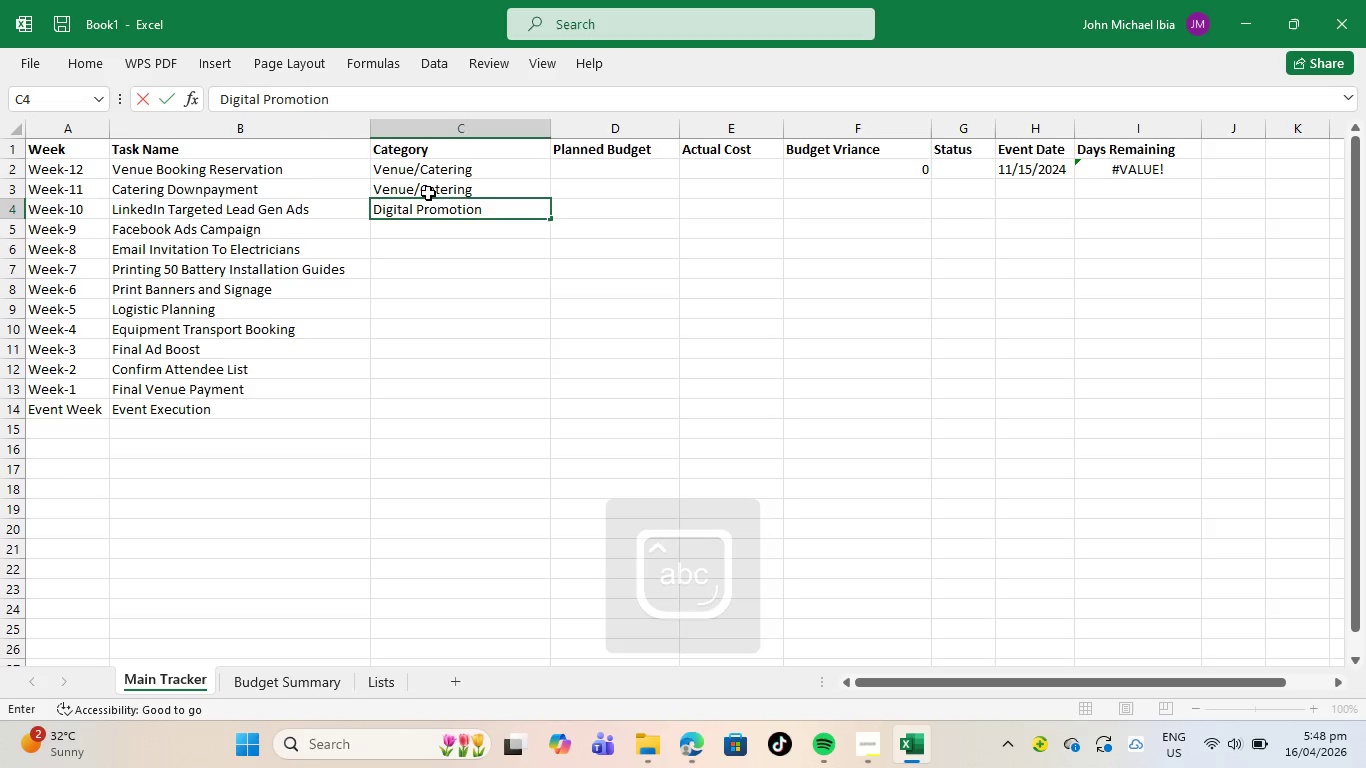 
key(Enter)
 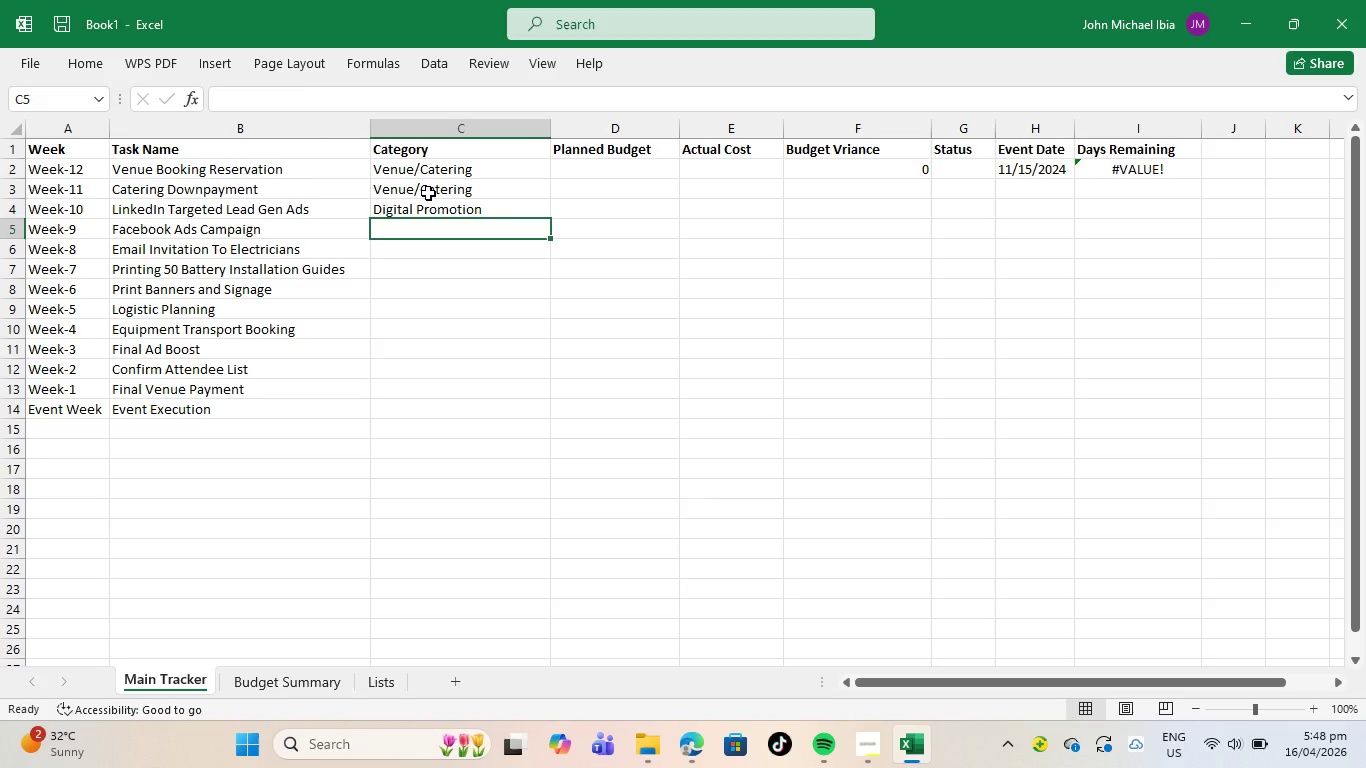 
type(digi)
key(Backspace)
key(Backspace)
key(Backspace)
key(Backspace)
key(Backspace)
type(D)
 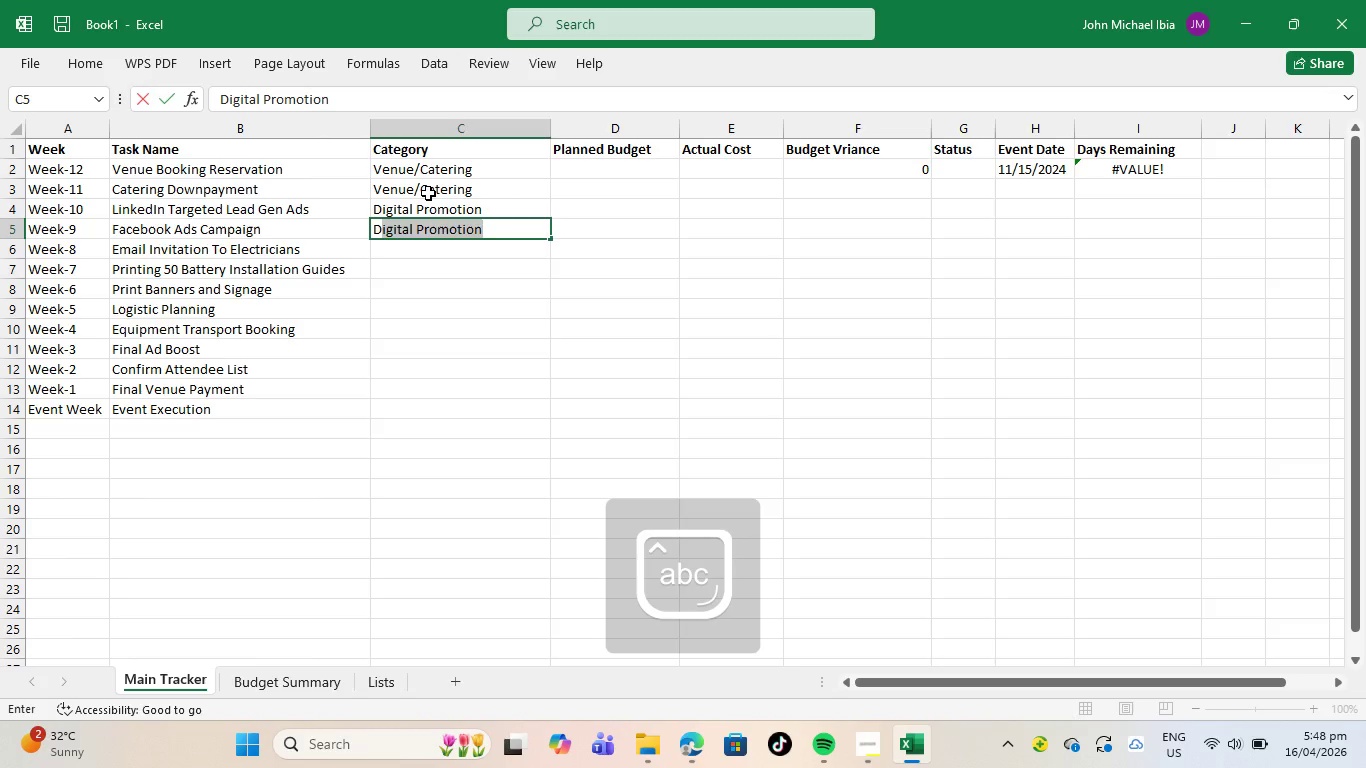 
key(Enter)
 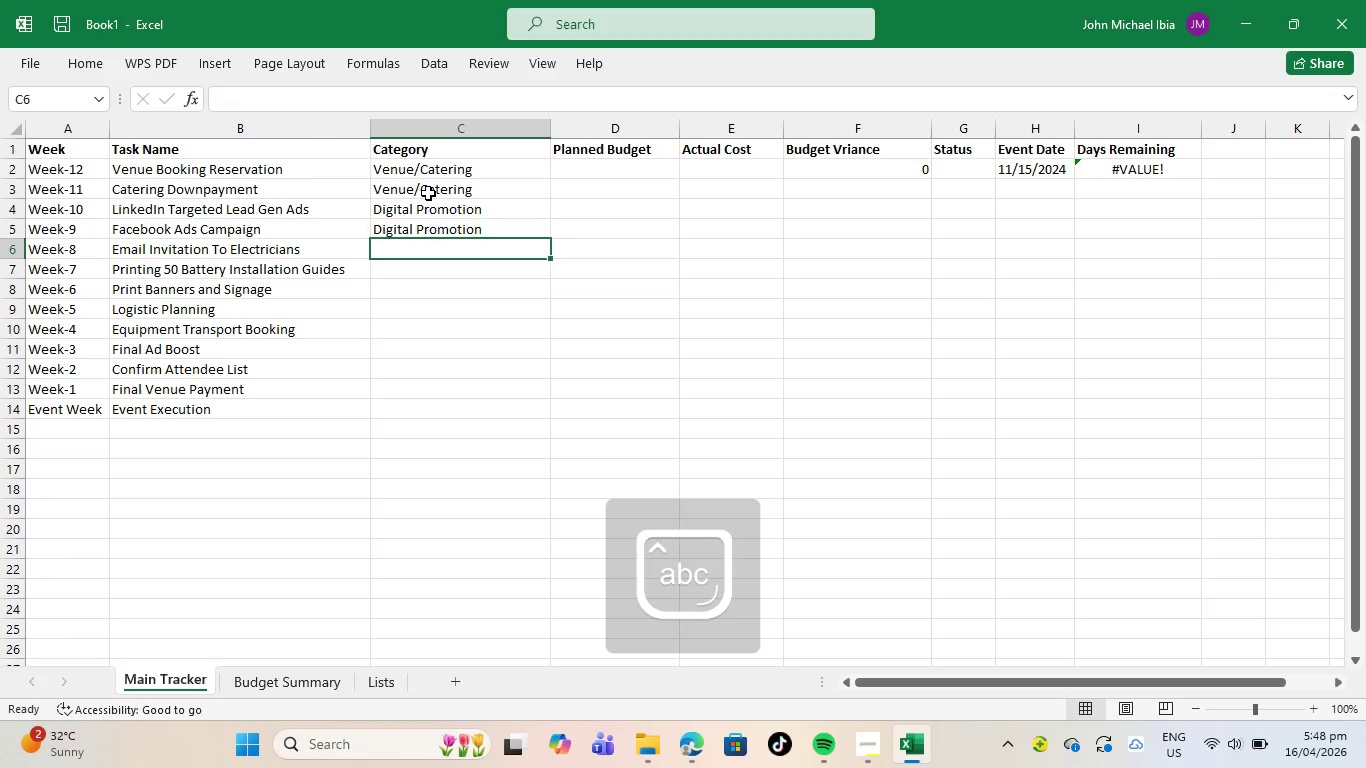 
key(CapsLock)
 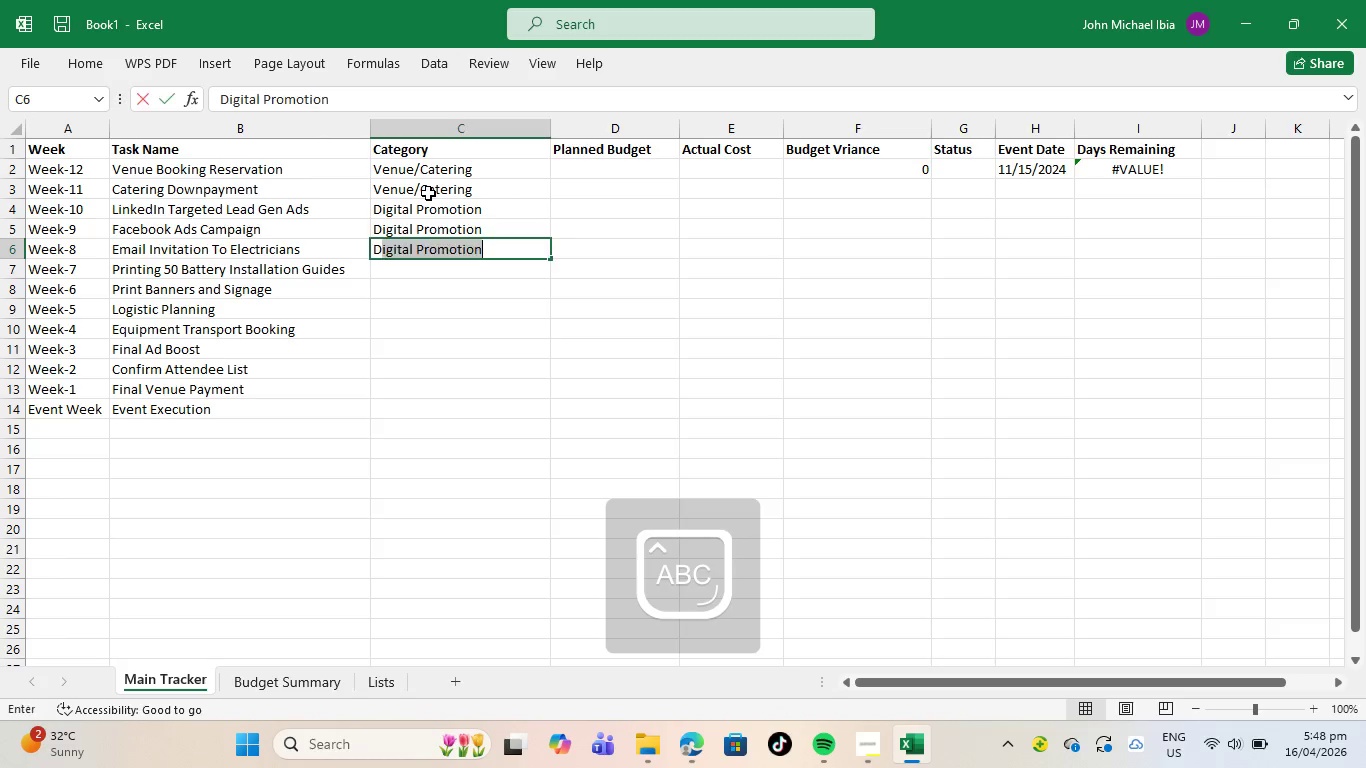 
key(D)
 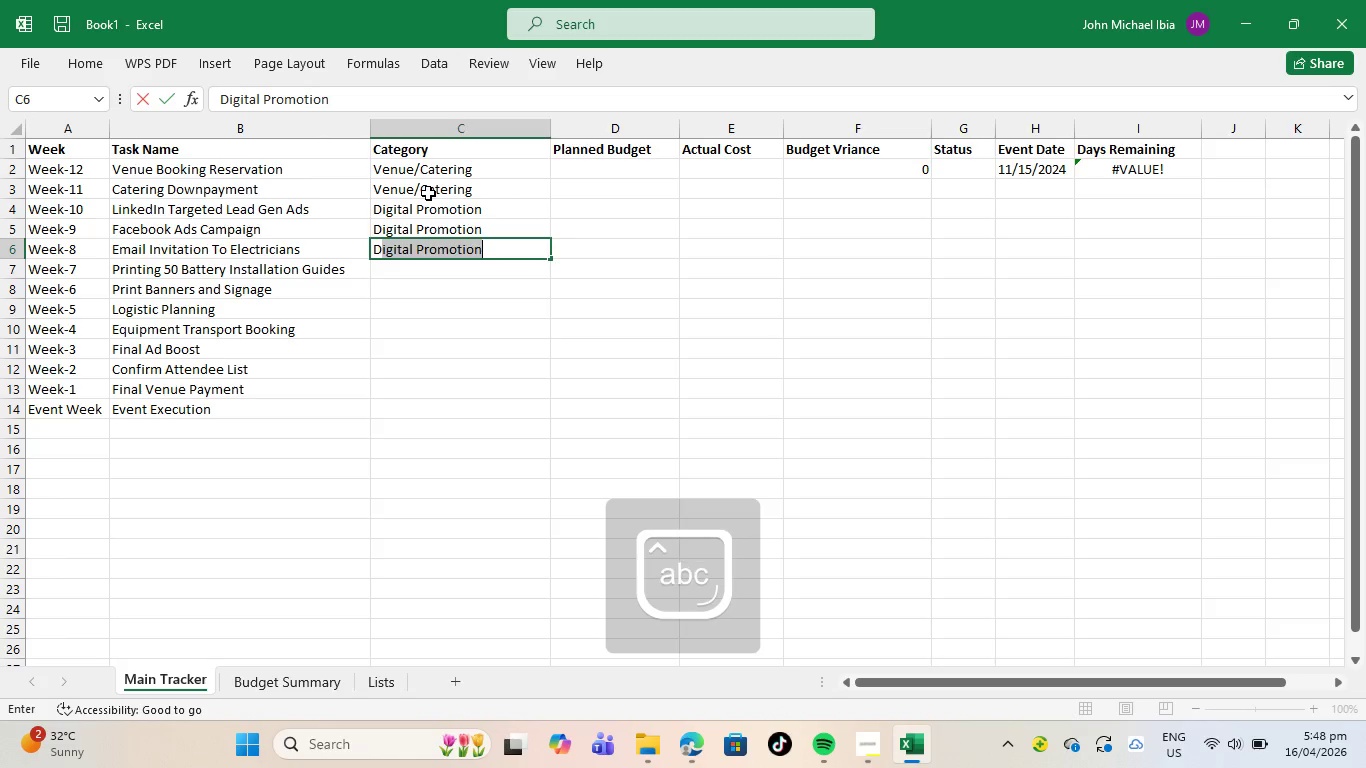 
key(CapsLock)
 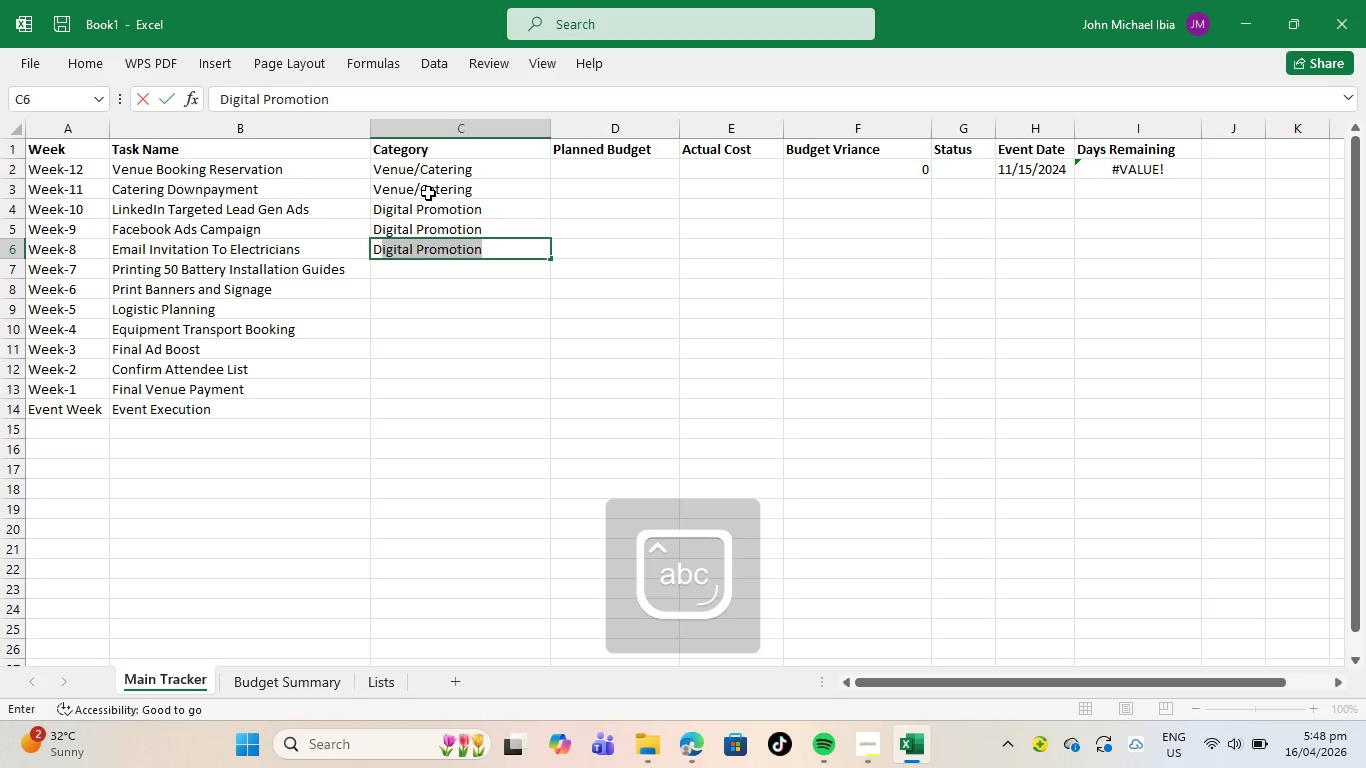 
key(Enter)
 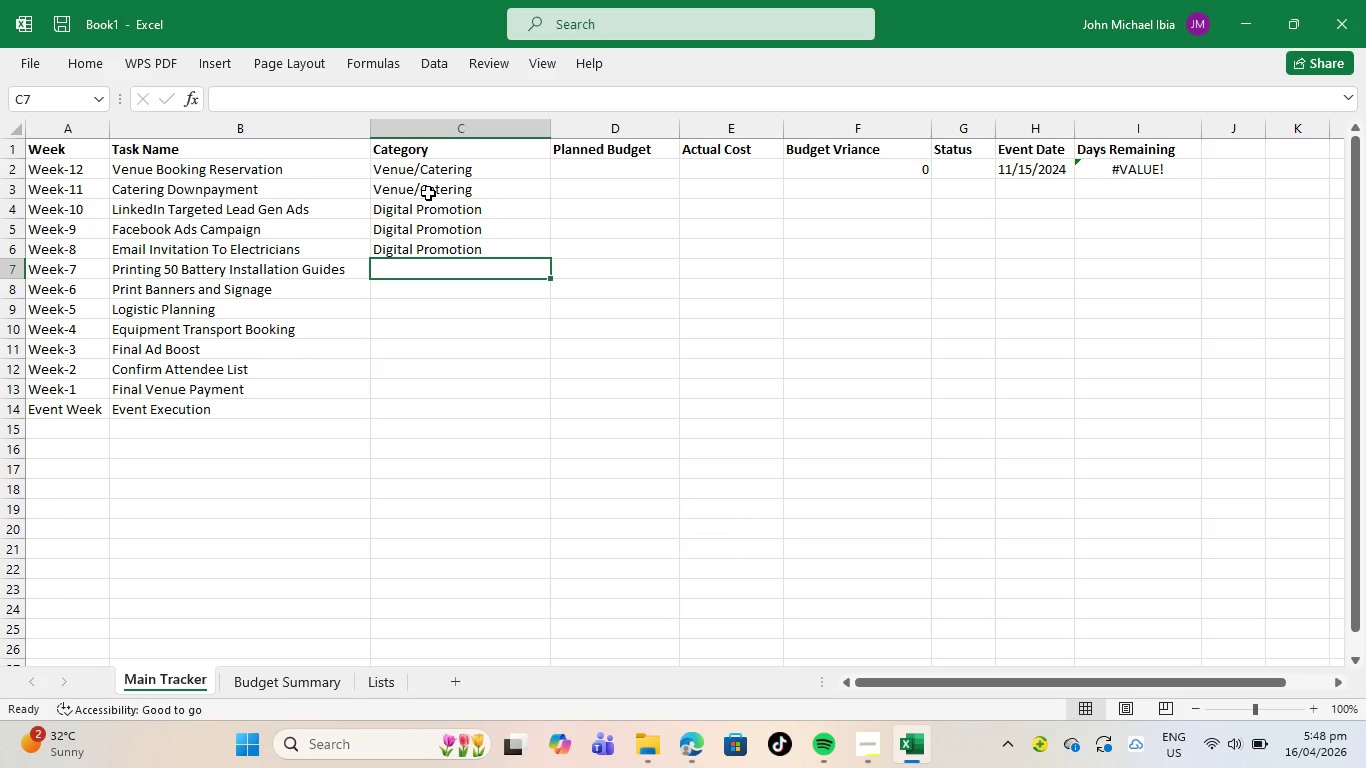 
wait(11.72)
 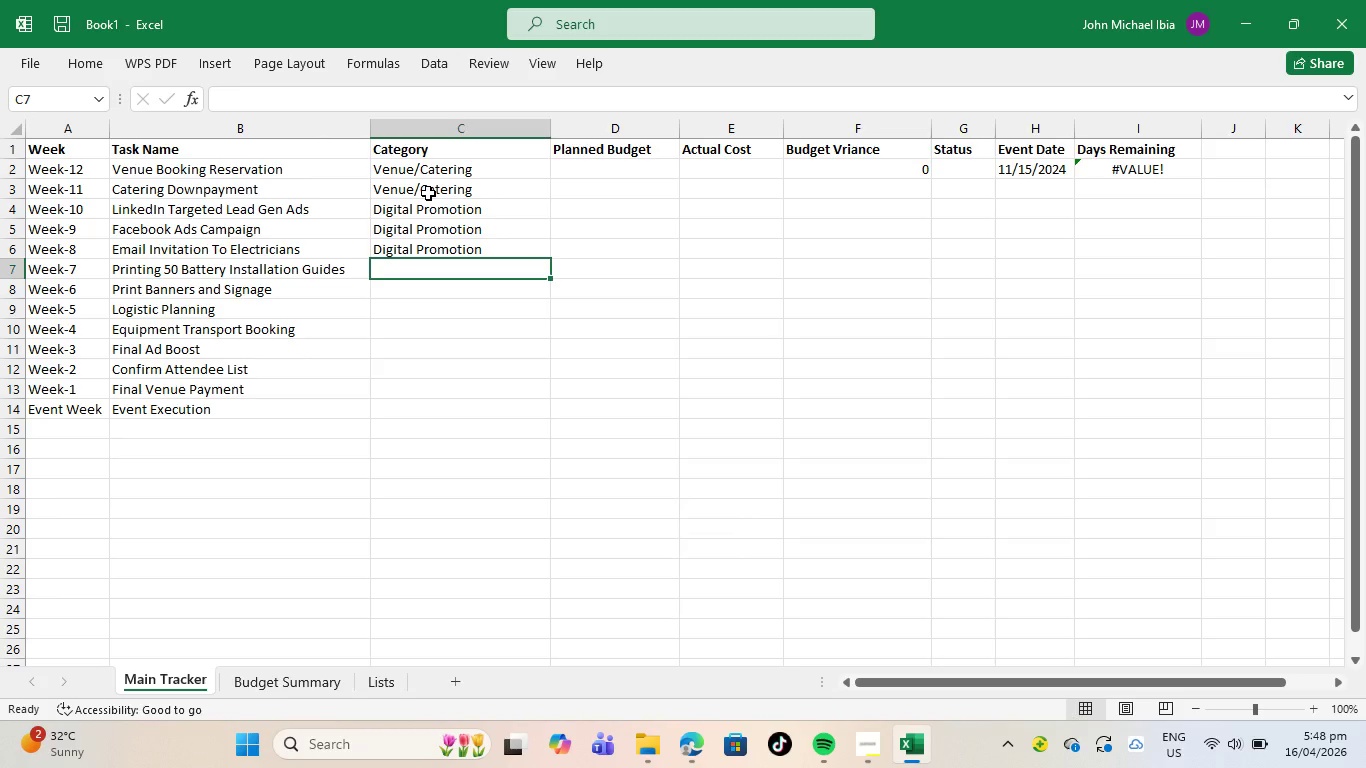 
type(O)
key(Backspace)
type(Print Collate)
key(Backspace)
key(Backspace)
type(tere)
key(Backspace)
type(al)
 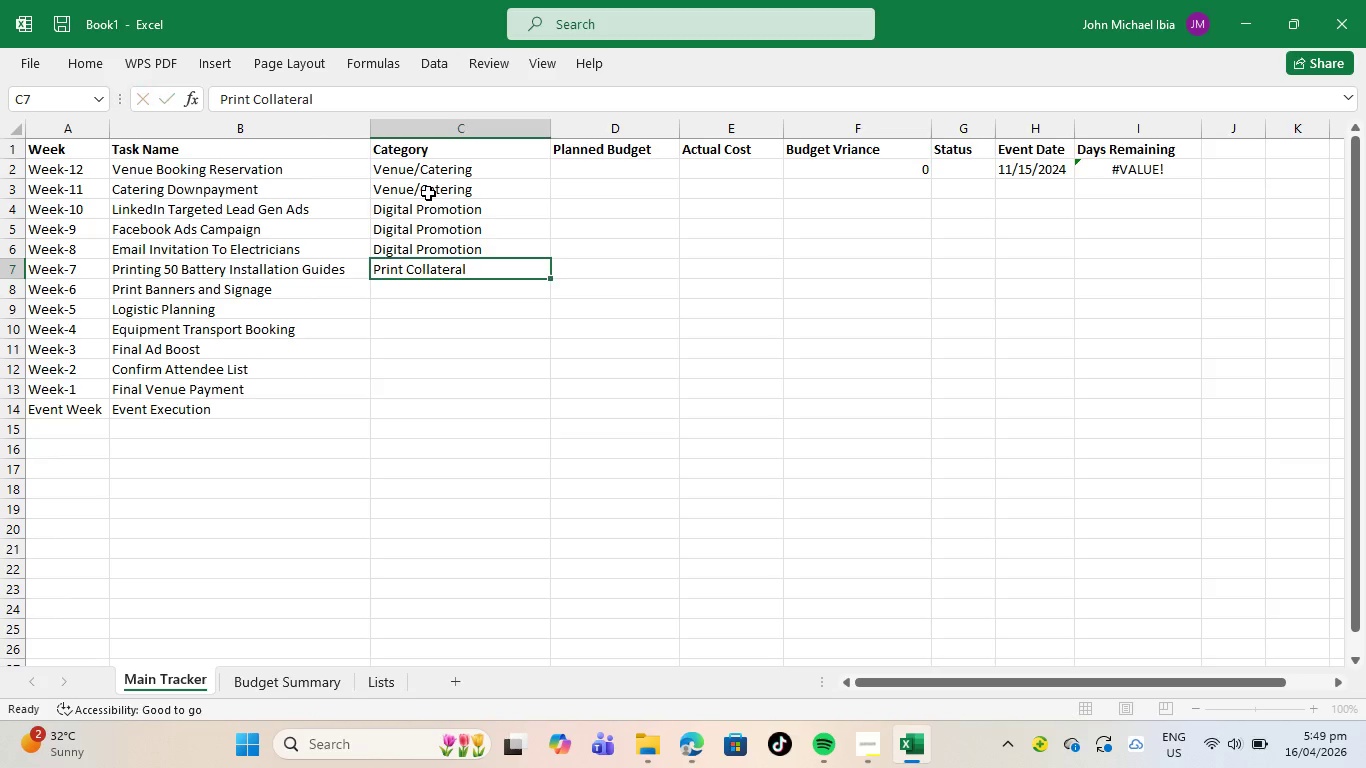 
key(Enter)
 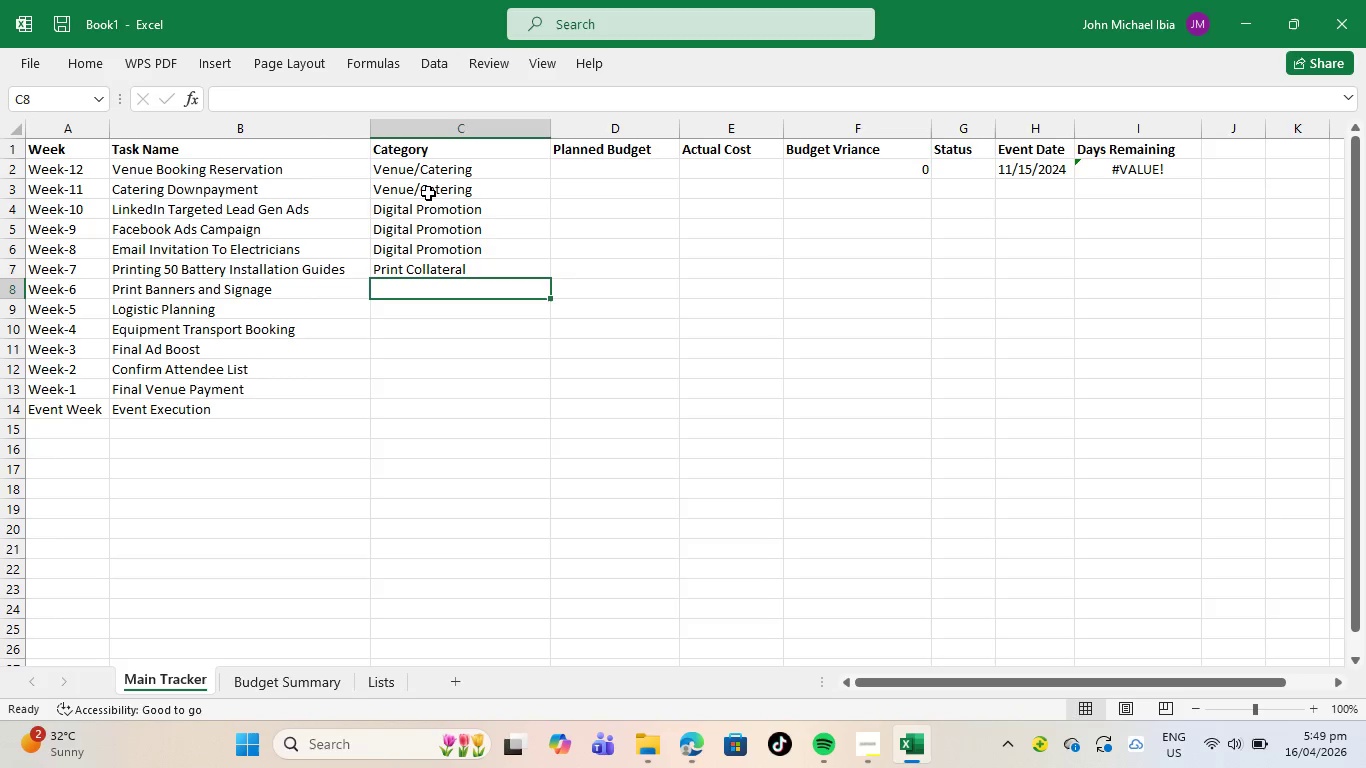 
key(CapsLock)
 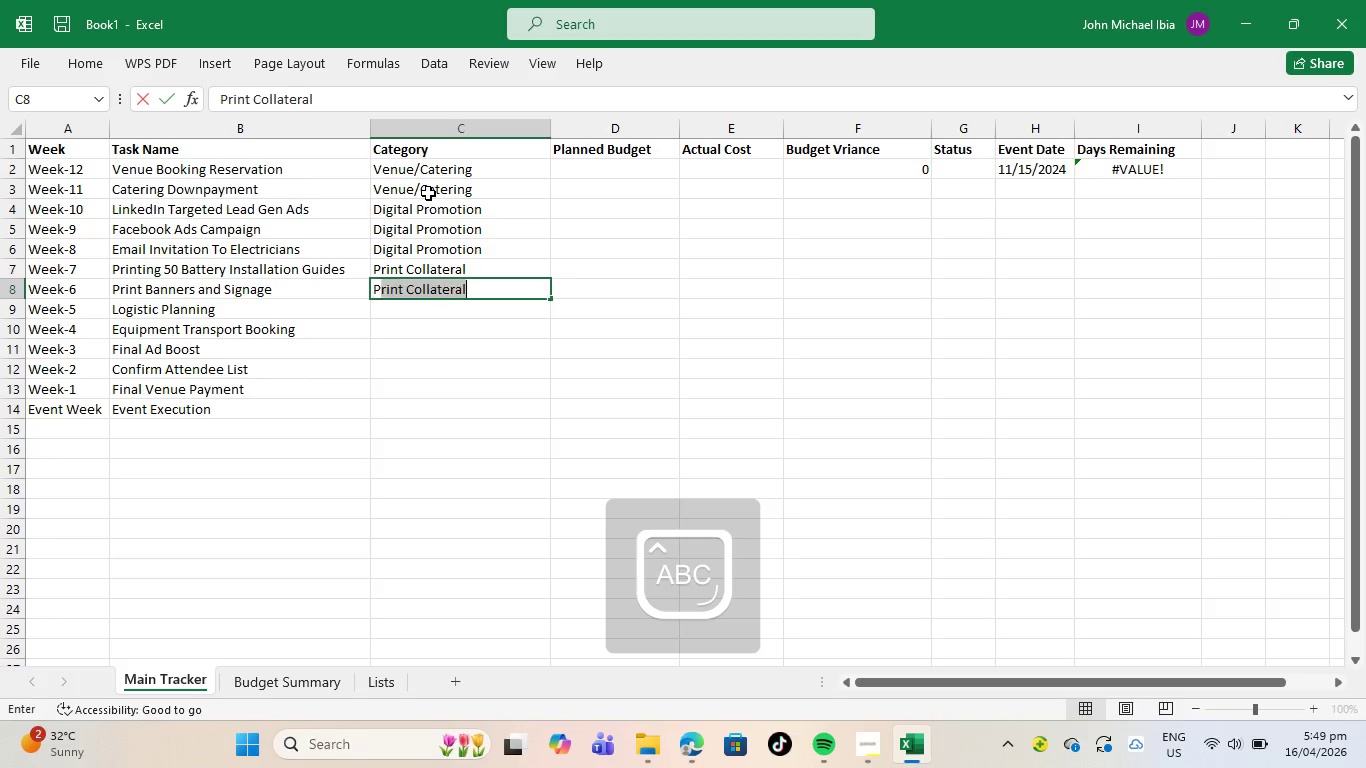 
key(P)
 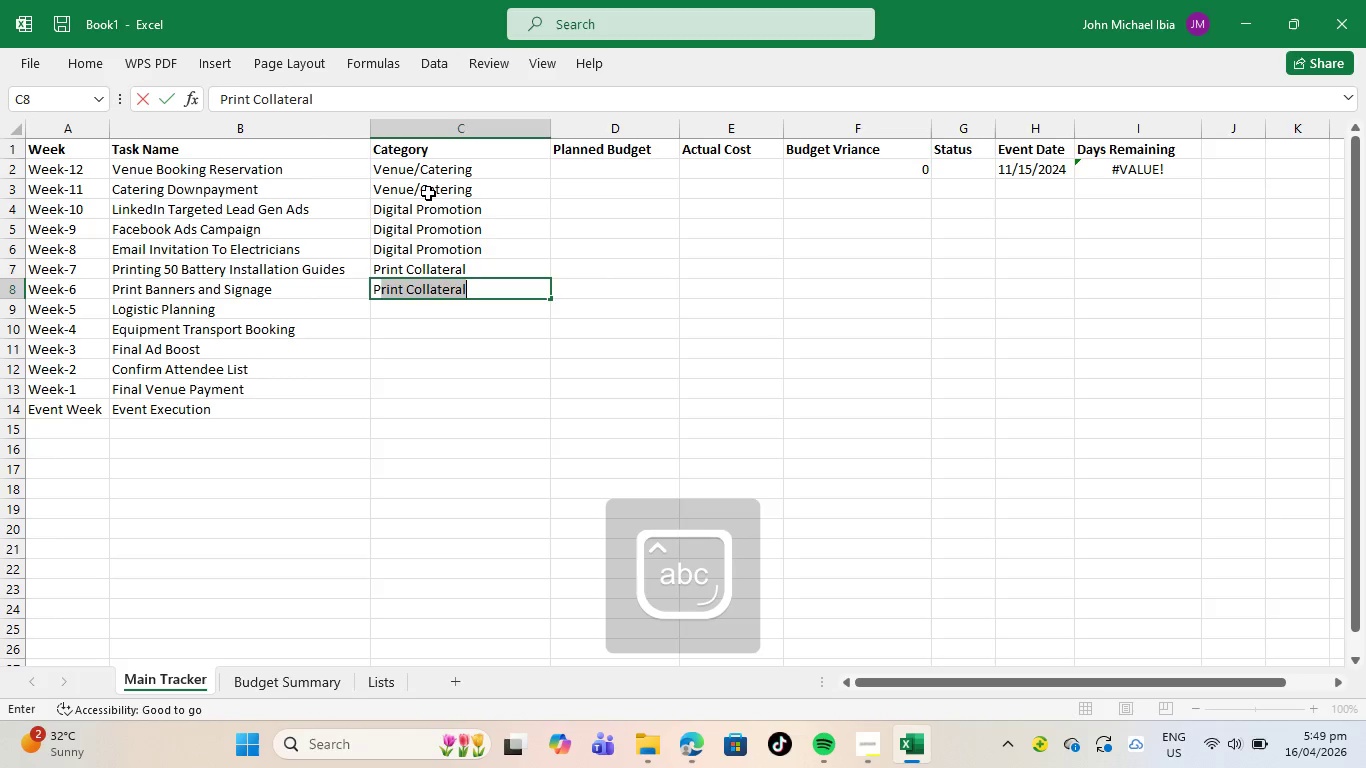 
key(CapsLock)
 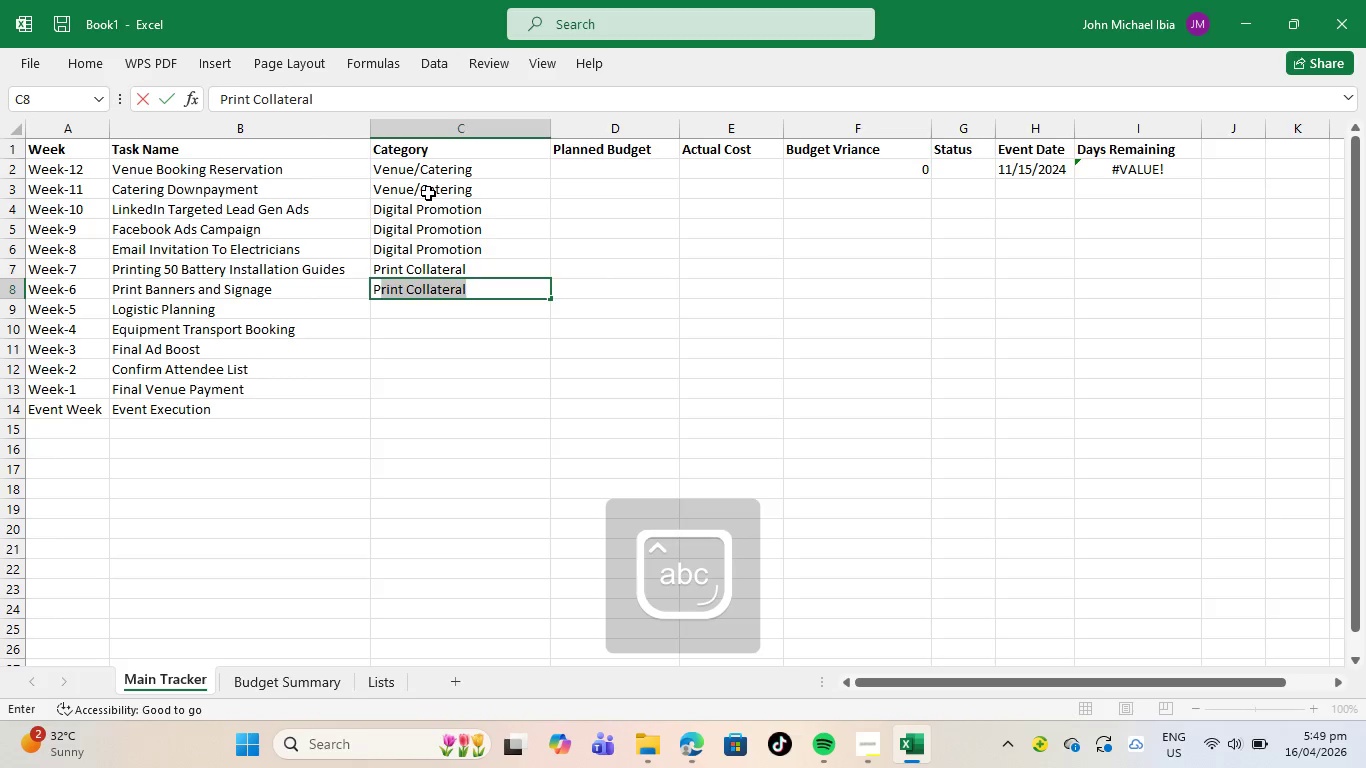 
key(Enter)
 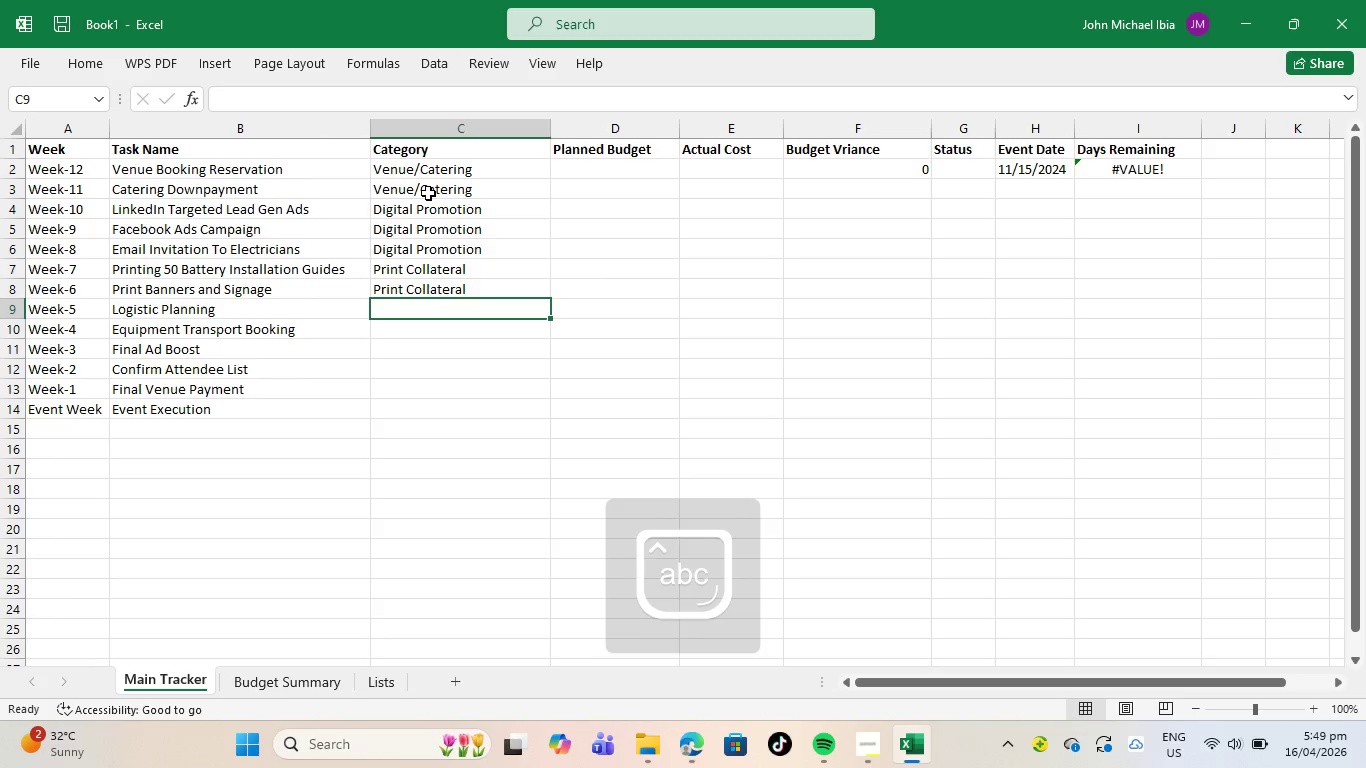 
type(Logidt)
key(Backspace)
key(Backspace)
type(d)
key(Backspace)
type(stics)
 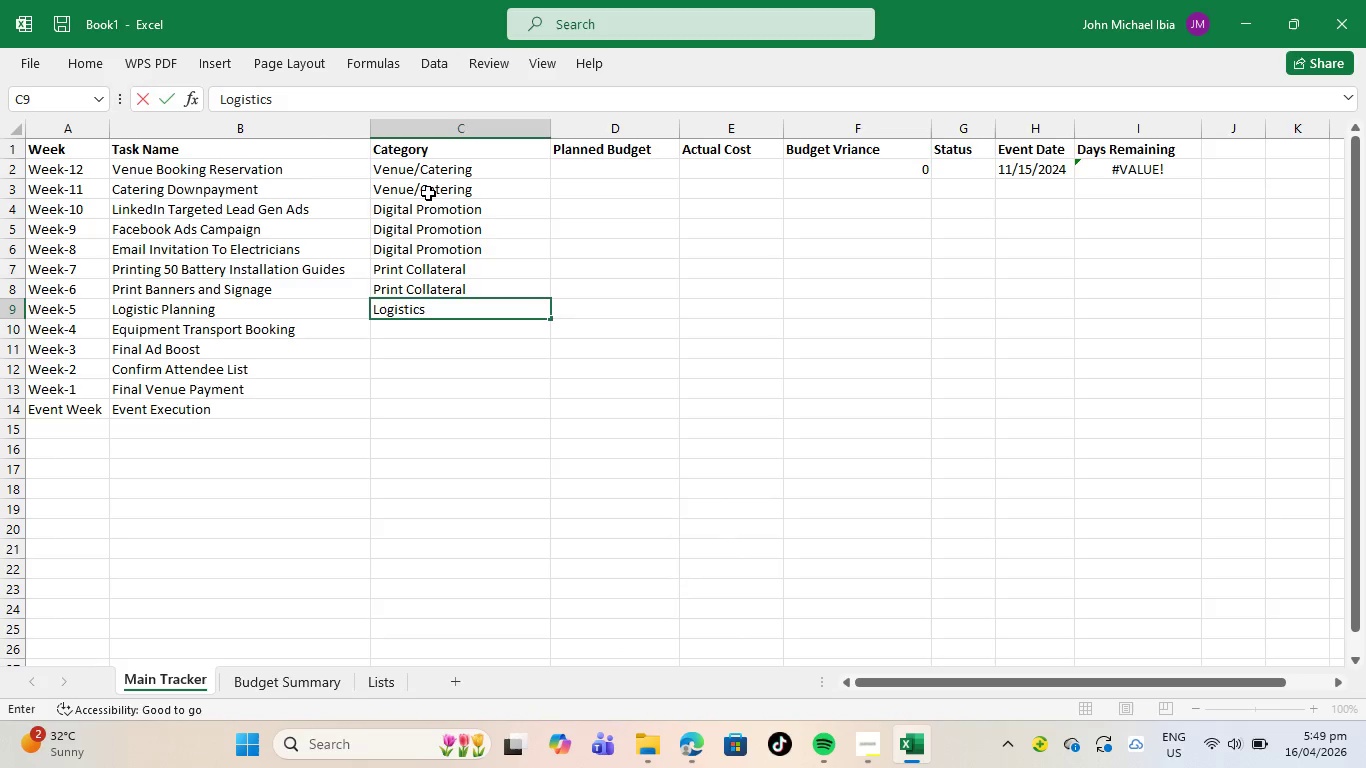 
key(Enter)
 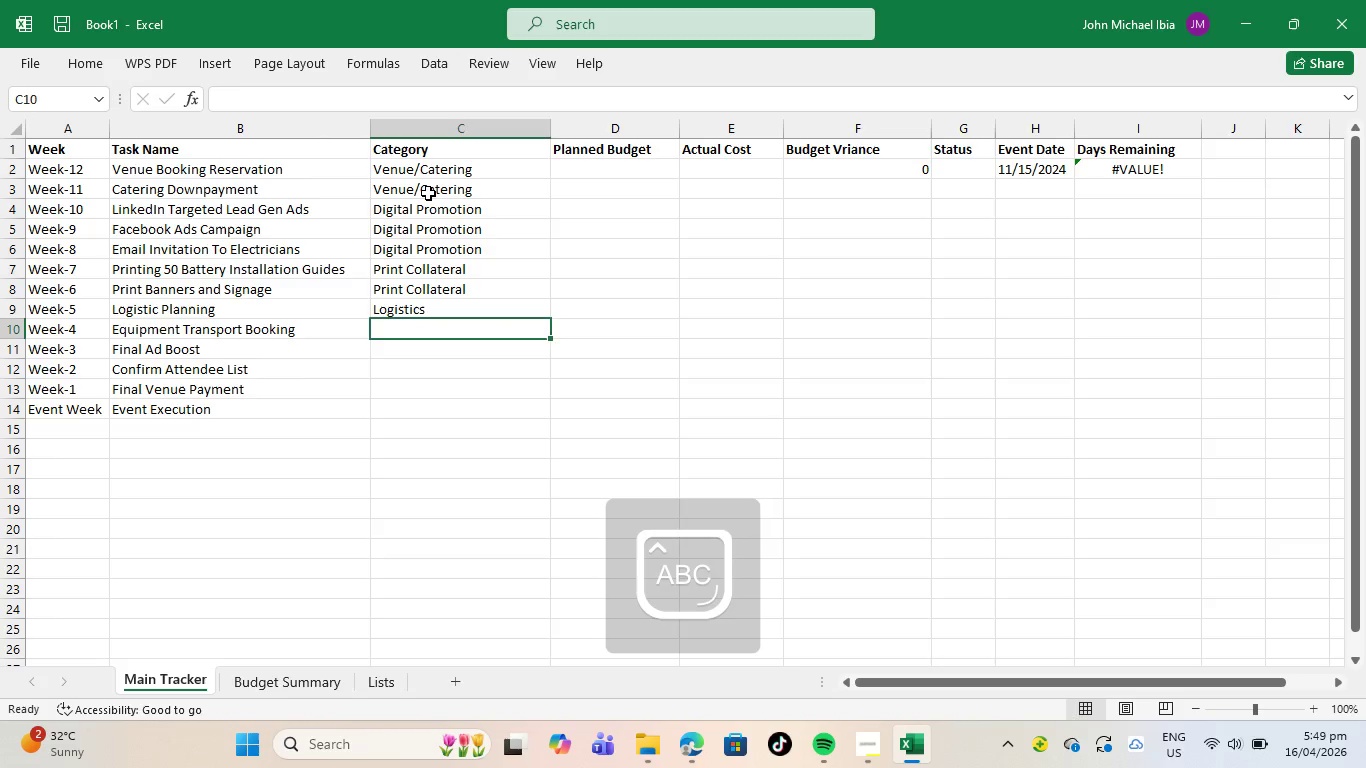 
key(CapsLock)
 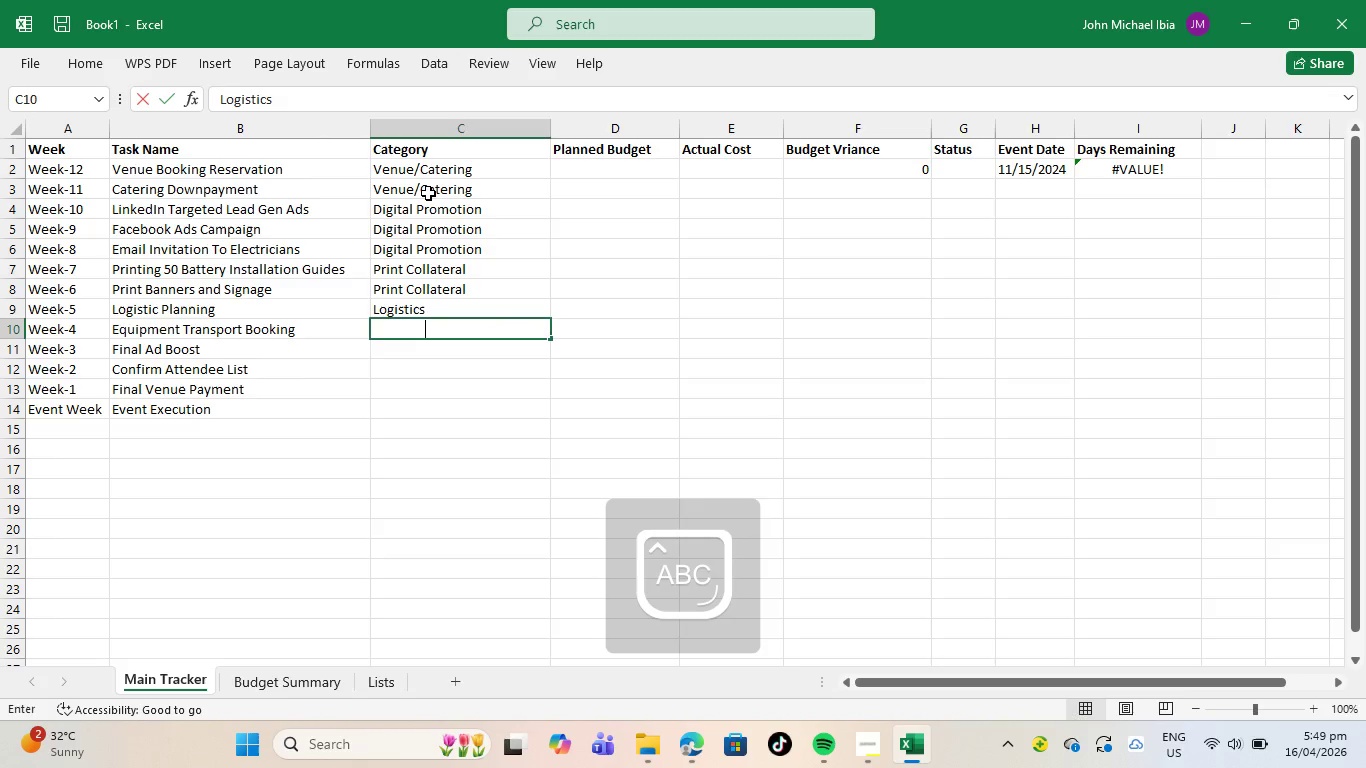 
key(L)
 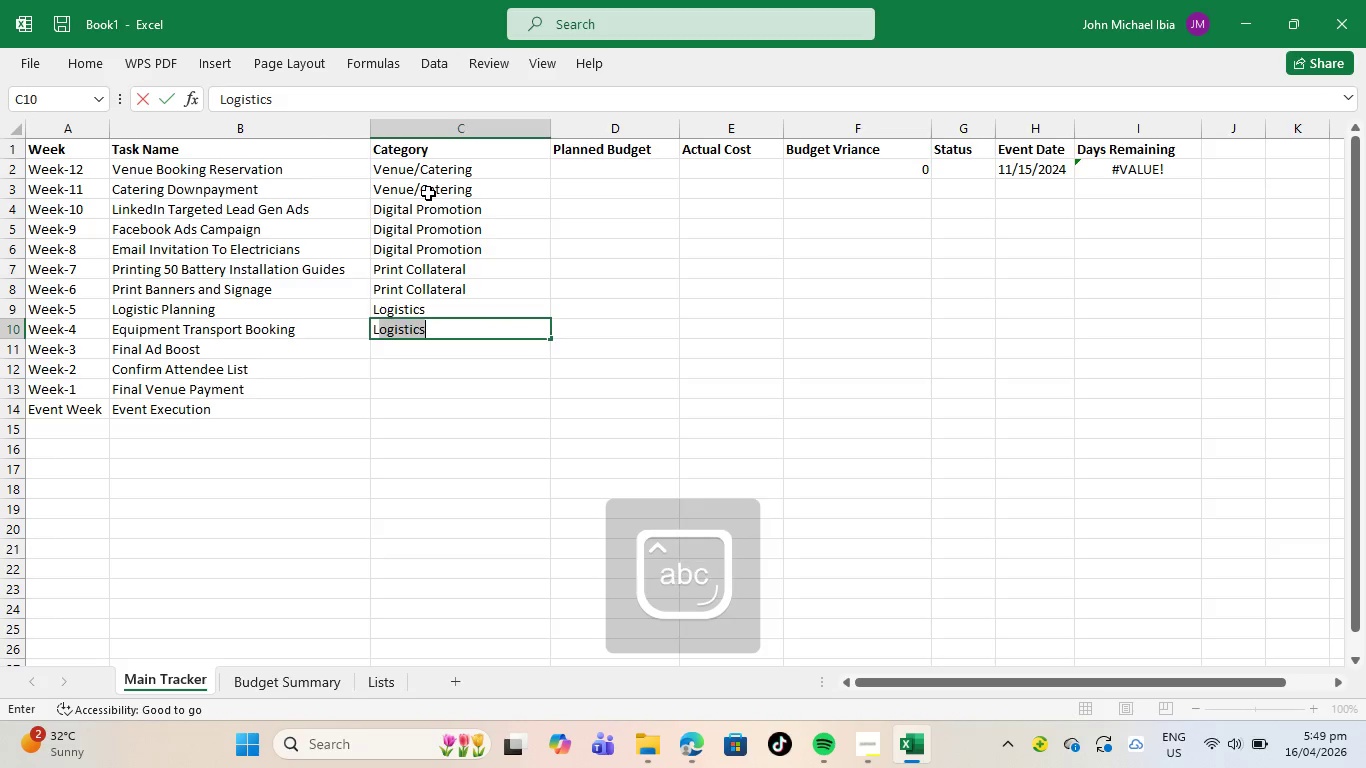 
key(CapsLock)
 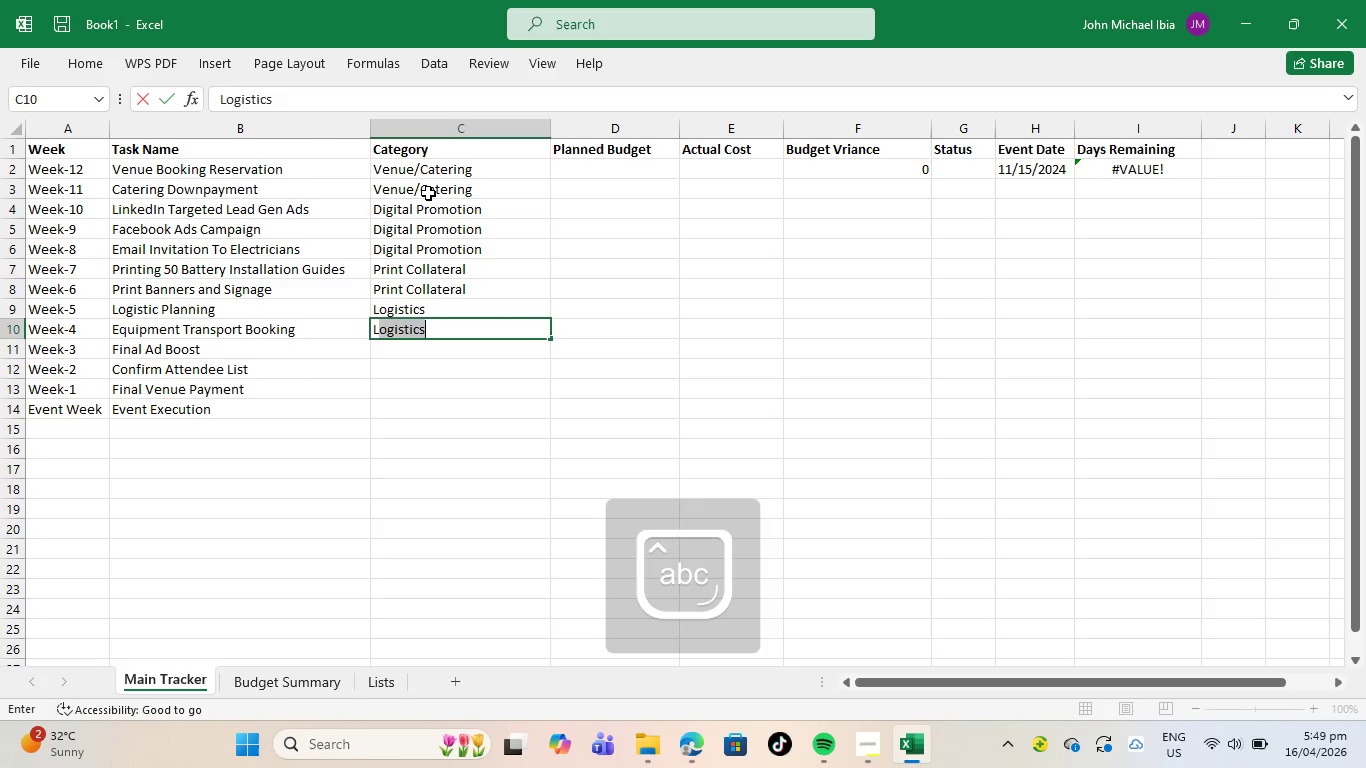 
key(O)
 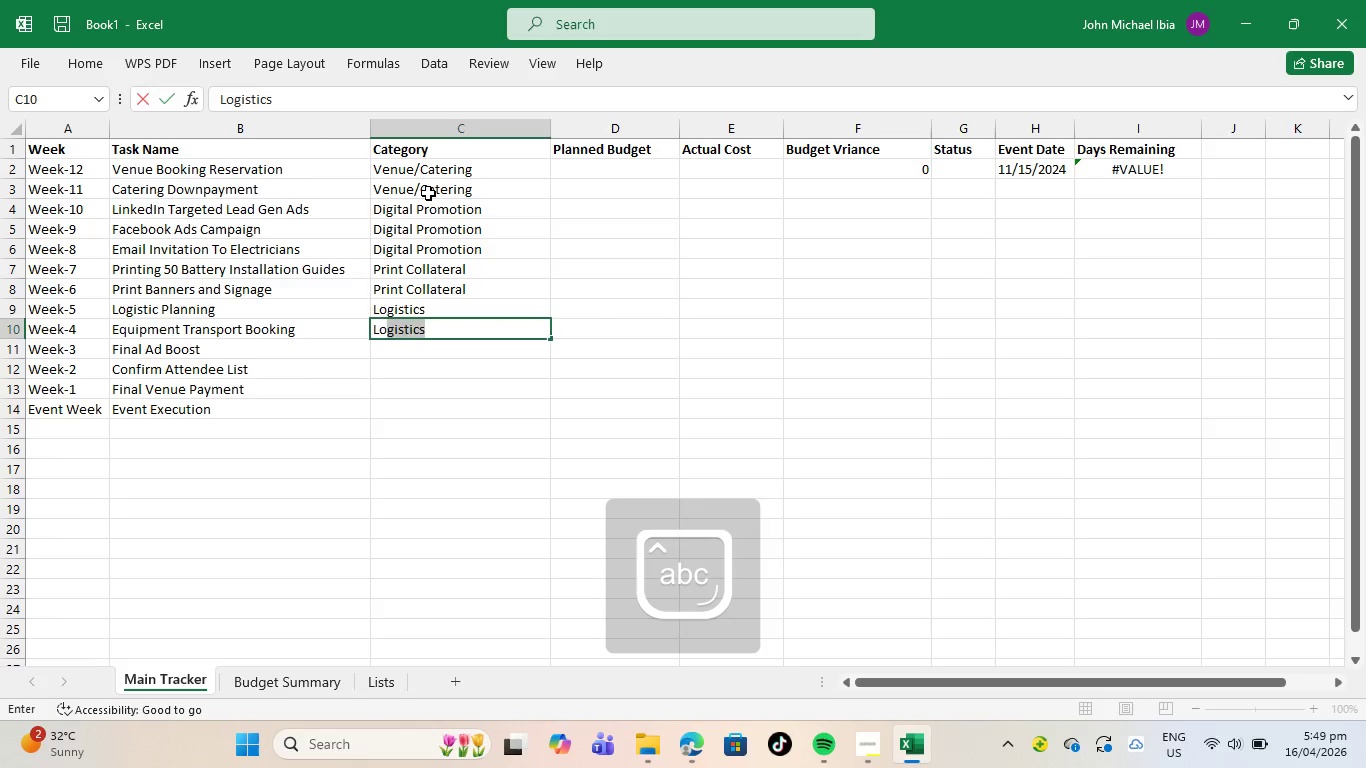 
key(Enter)
 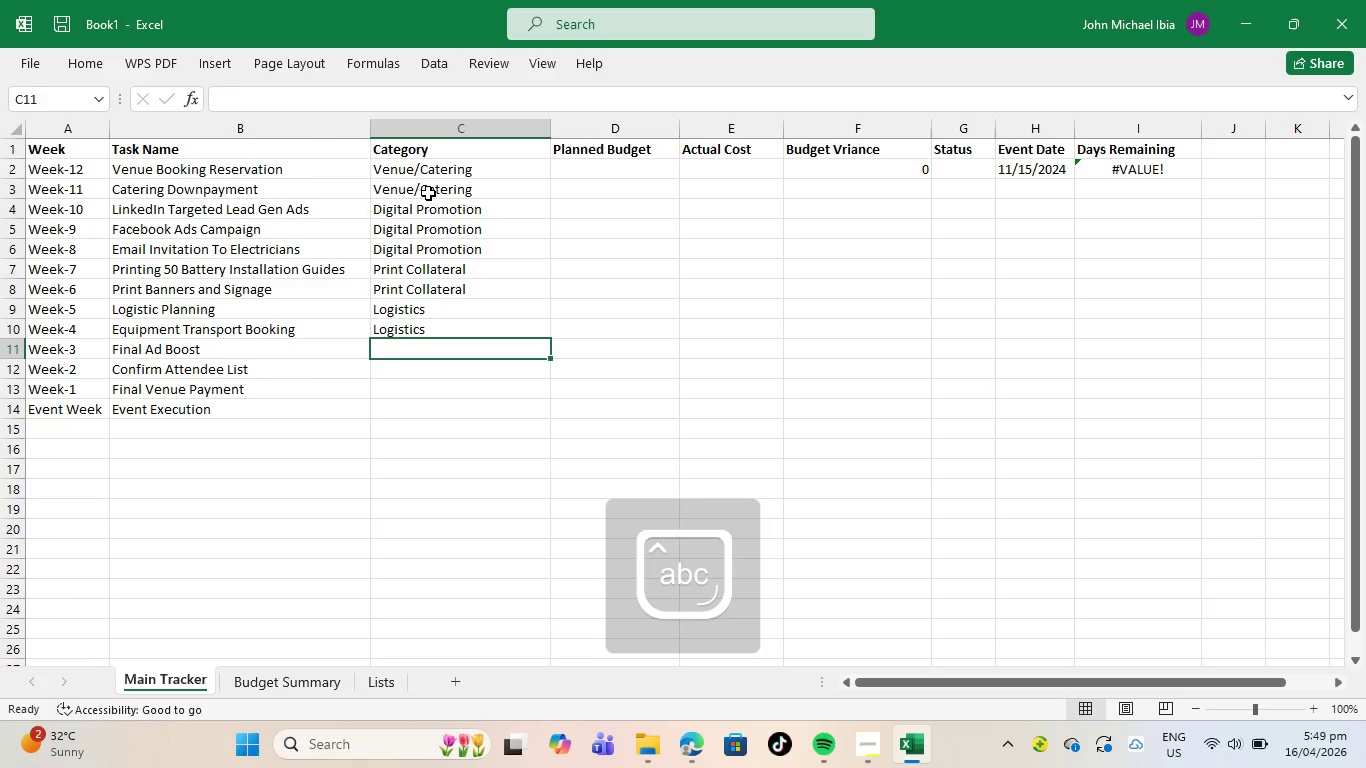 
type(Digital)
 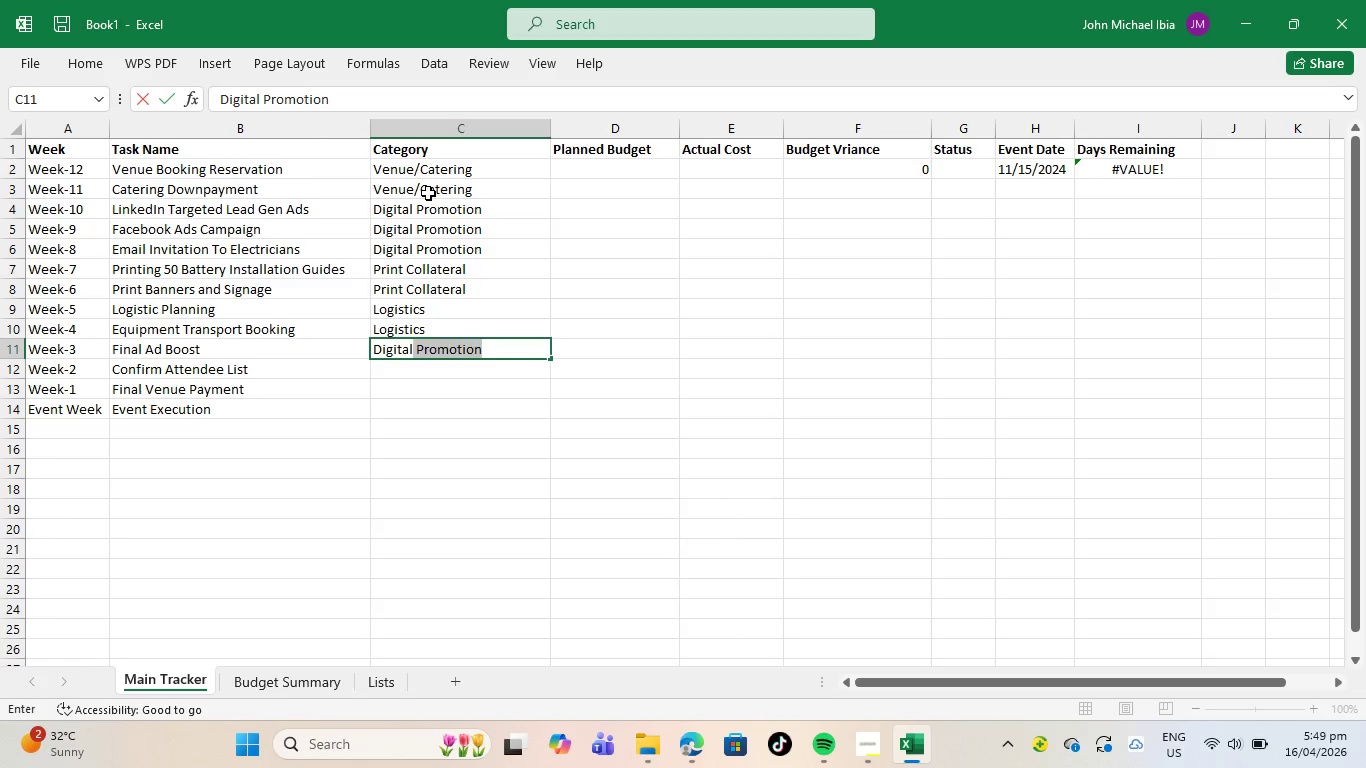 
key(Enter)
 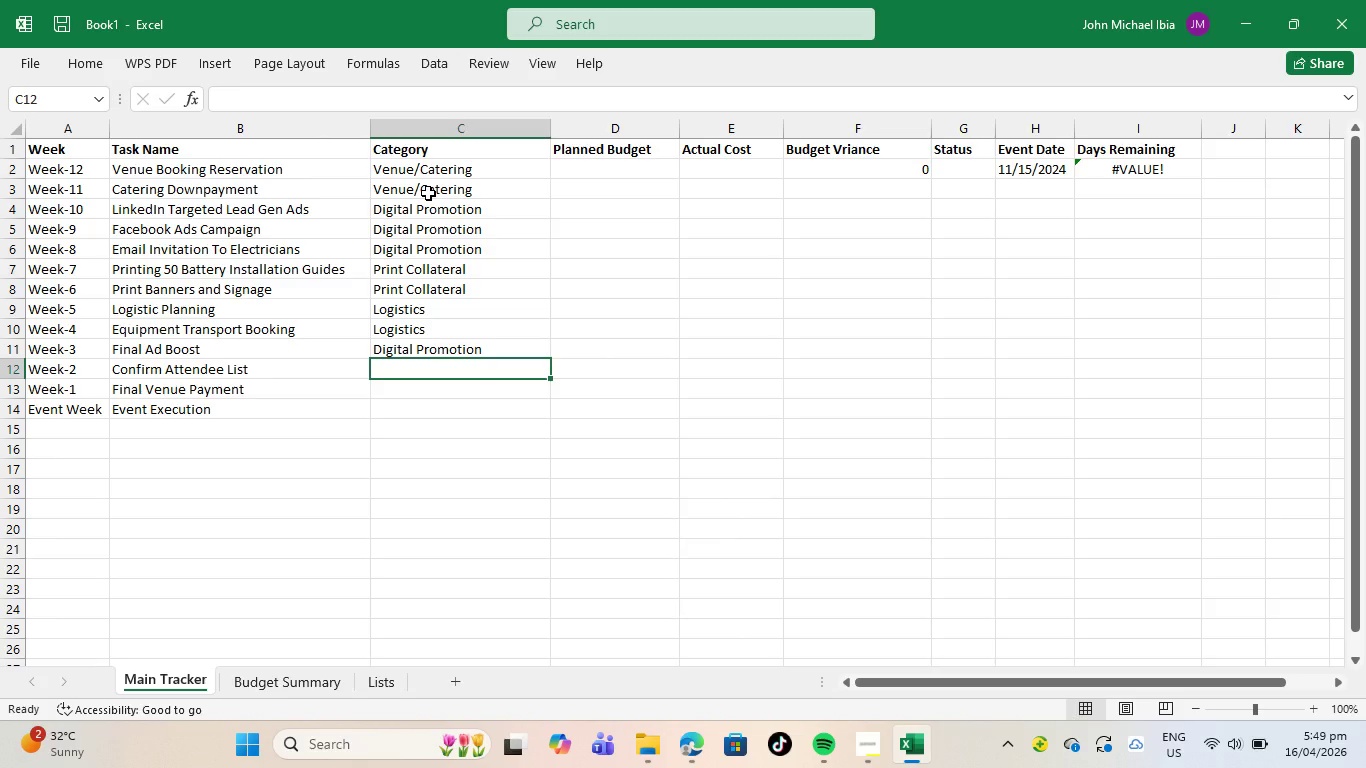 
type(K)
key(Backspace)
type(LO)
key(Backspace)
key(Backspace)
type(o)
 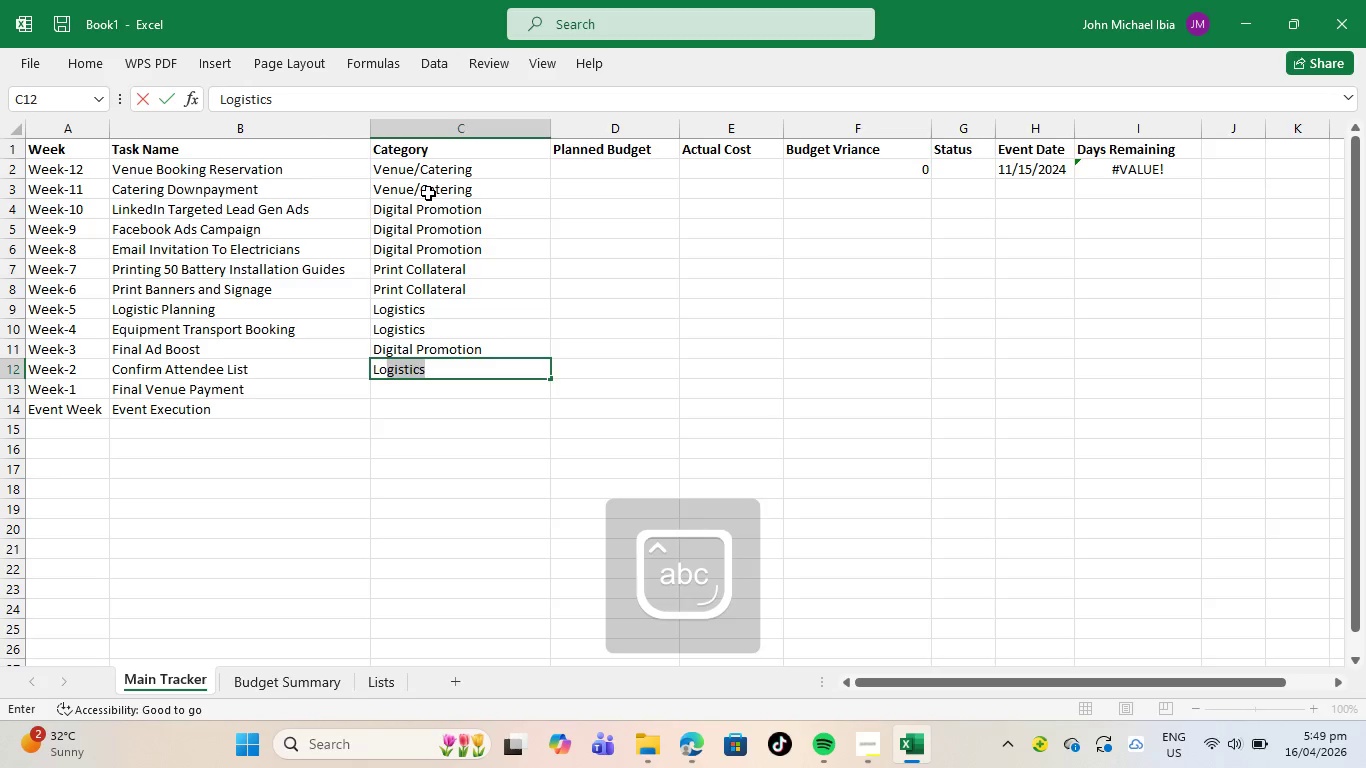 
key(Enter)
 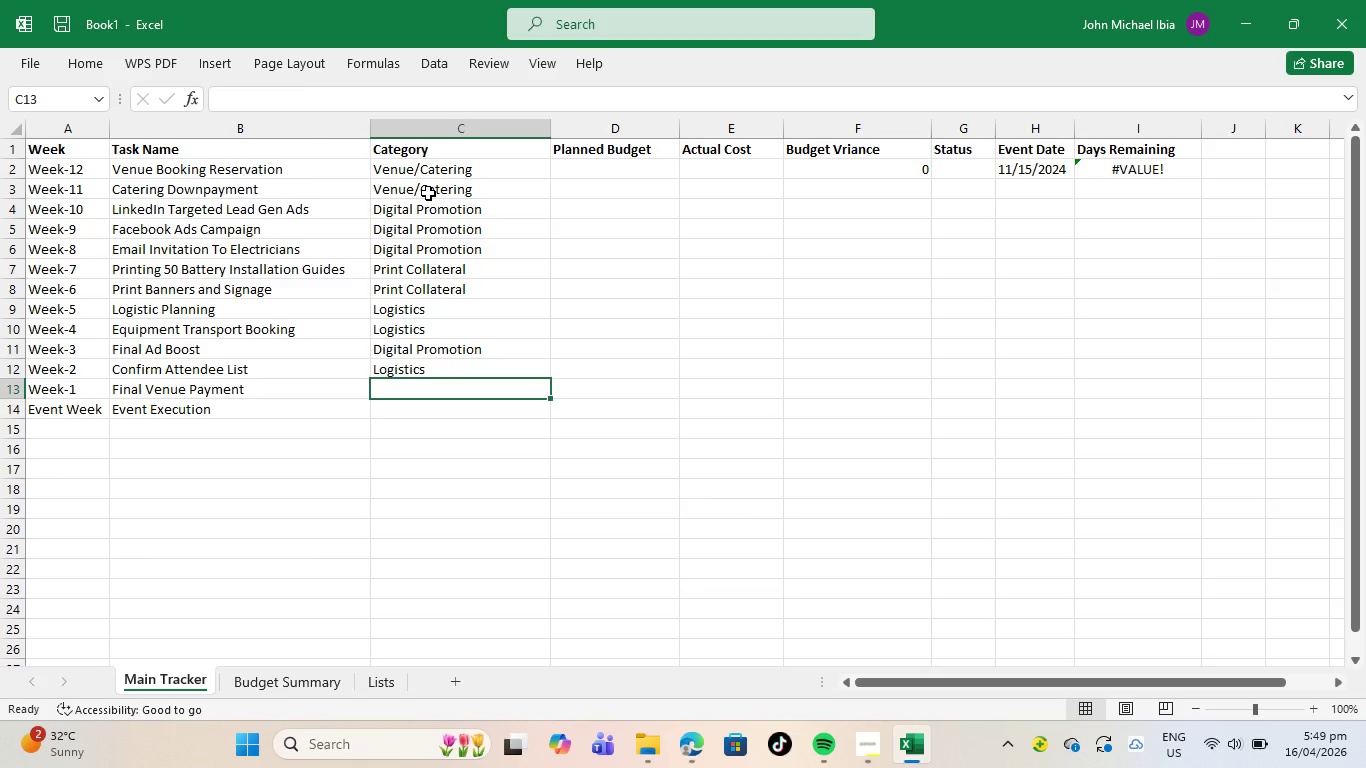 
wait(6.88)
 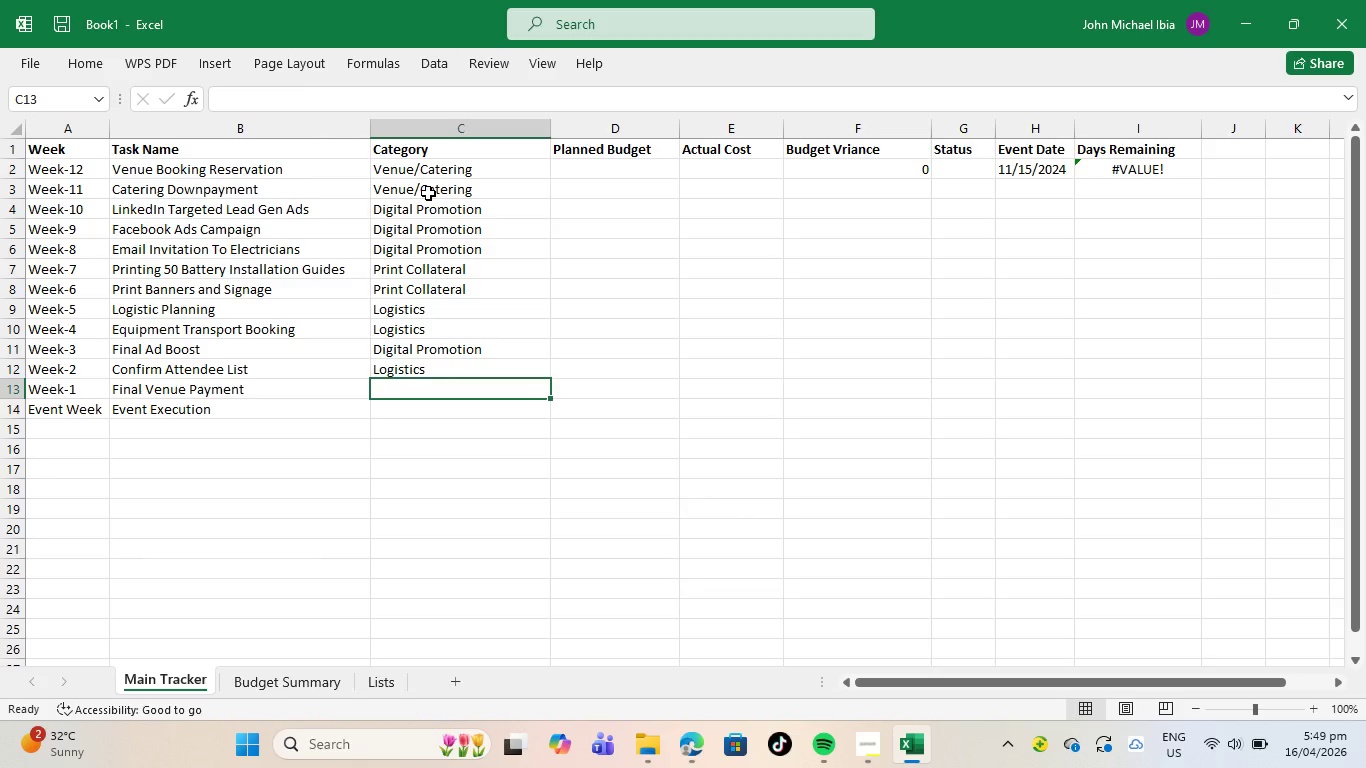 
key(CapsLock)
 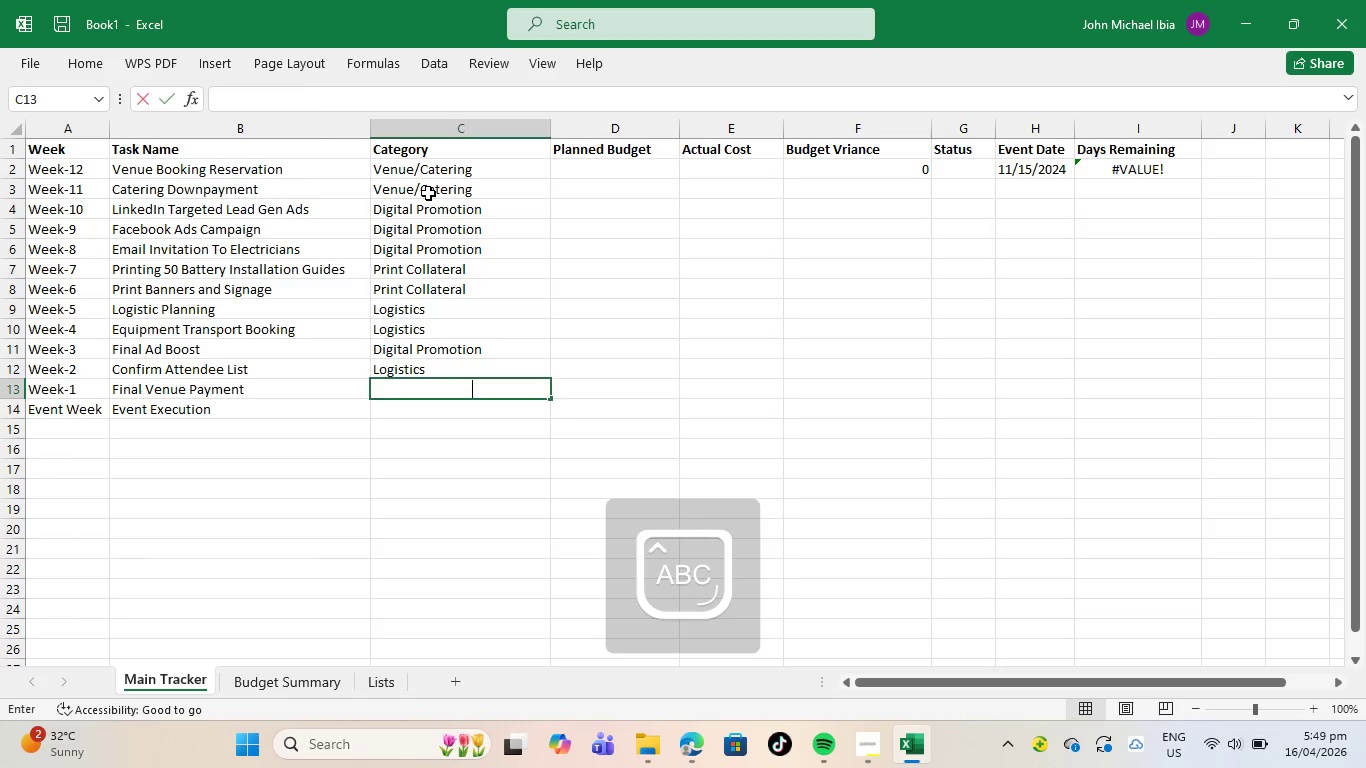 
key(V)
 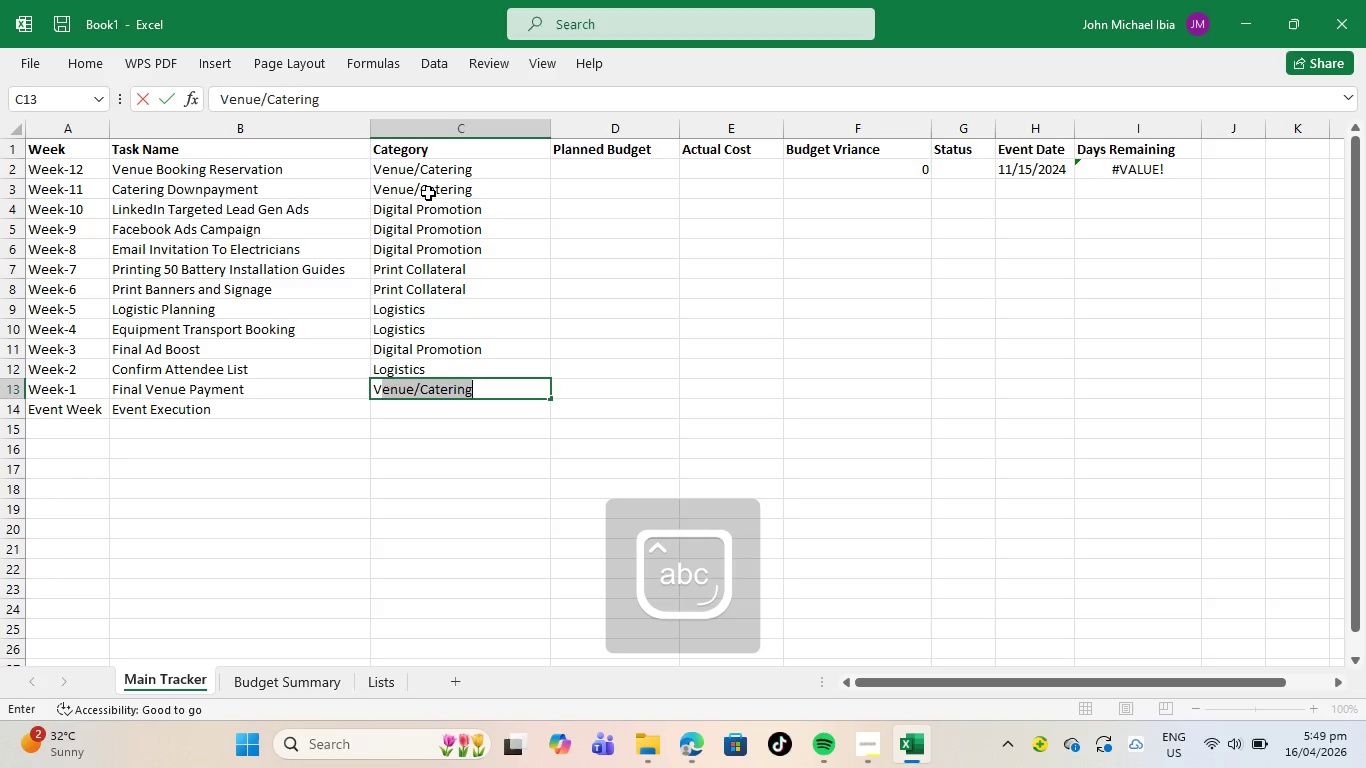 
key(CapsLock)
 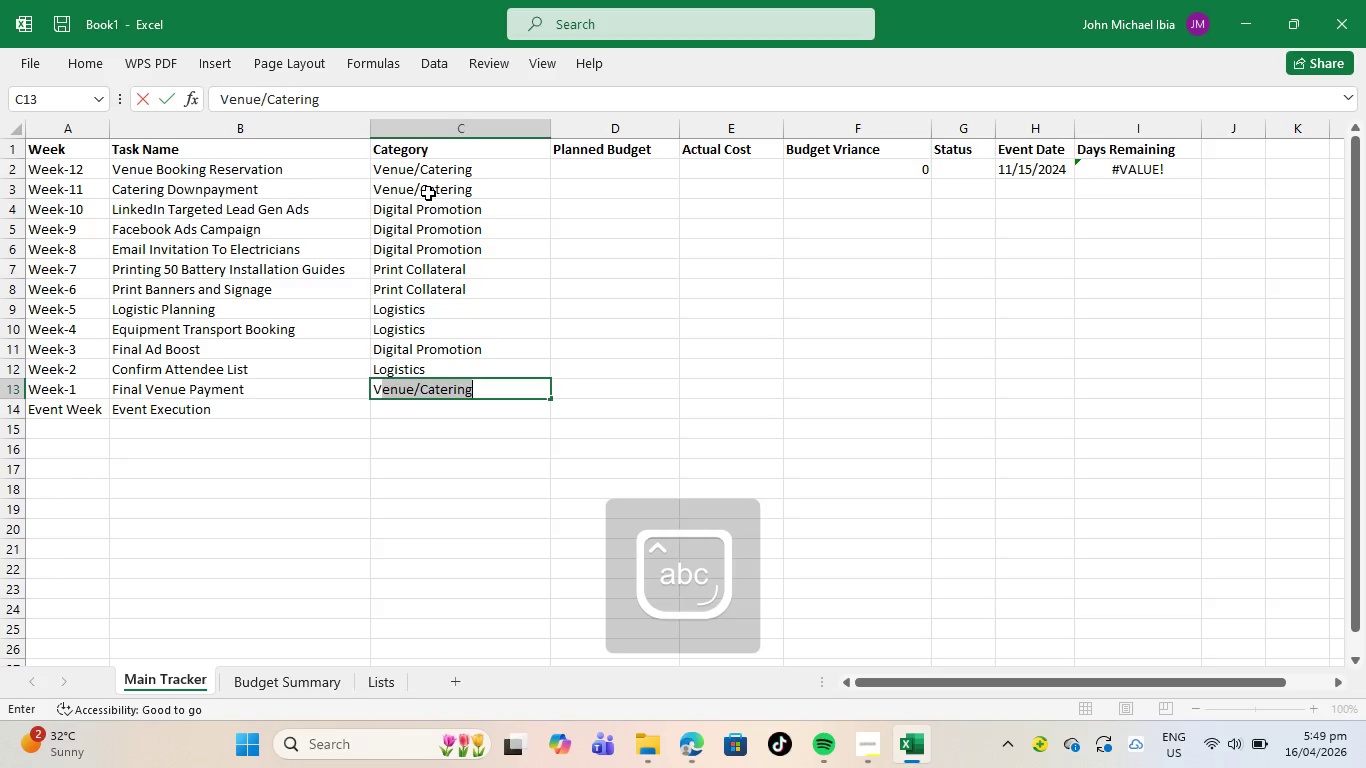 
key(E)
 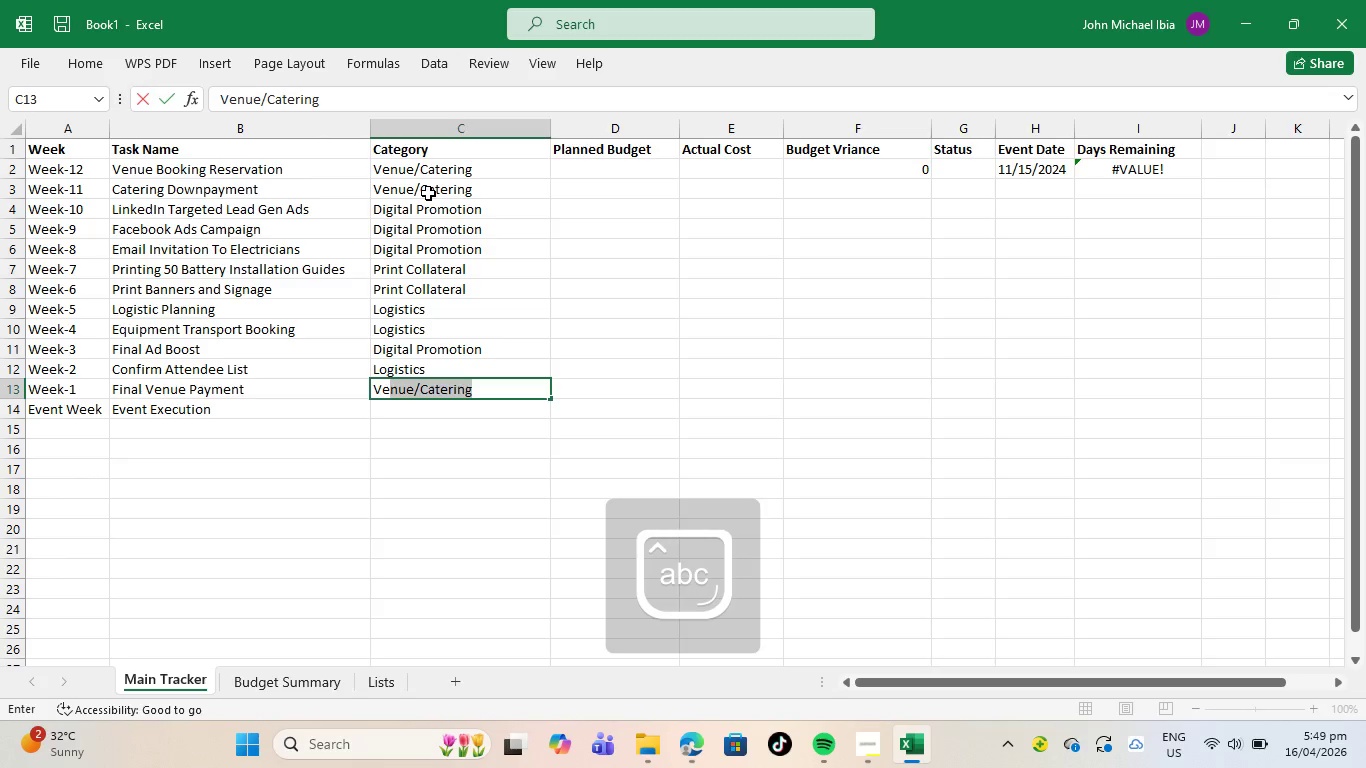 
key(Enter)
 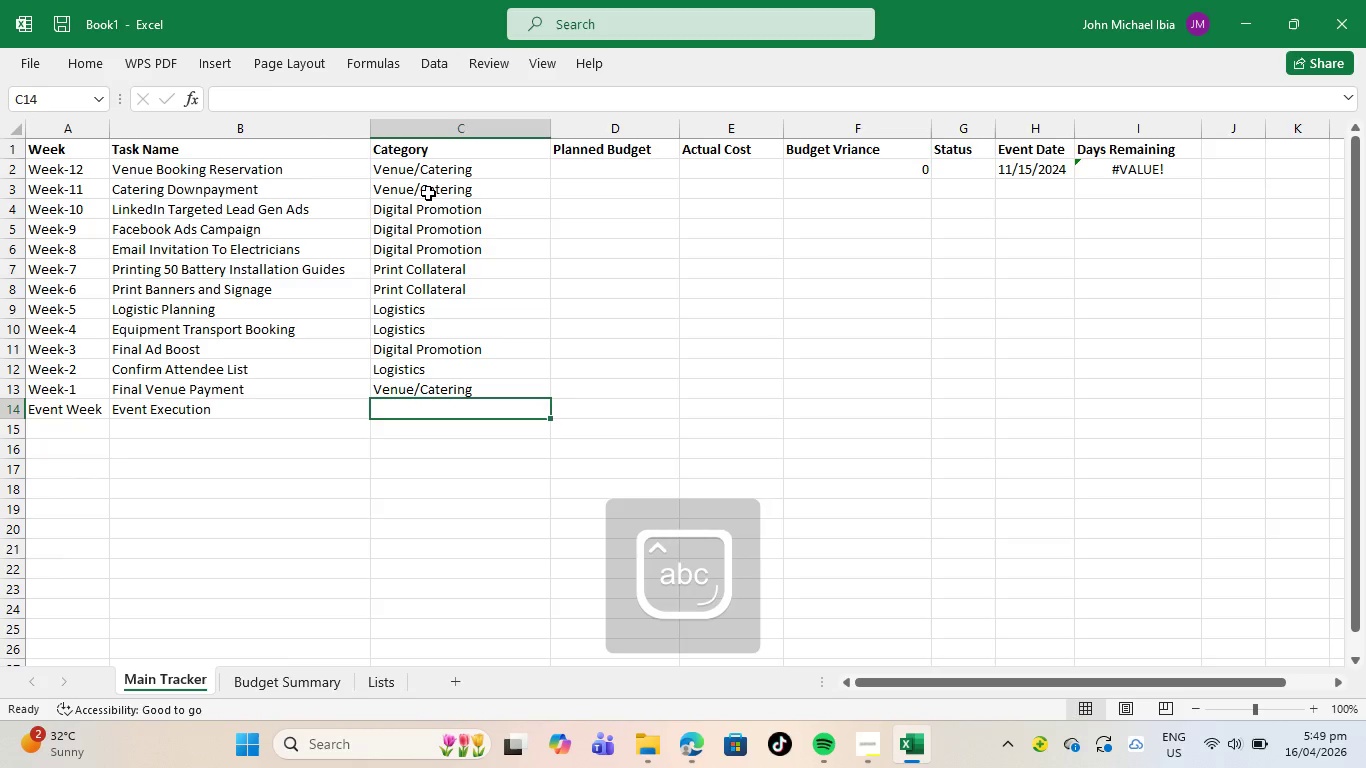 
key(CapsLock)
 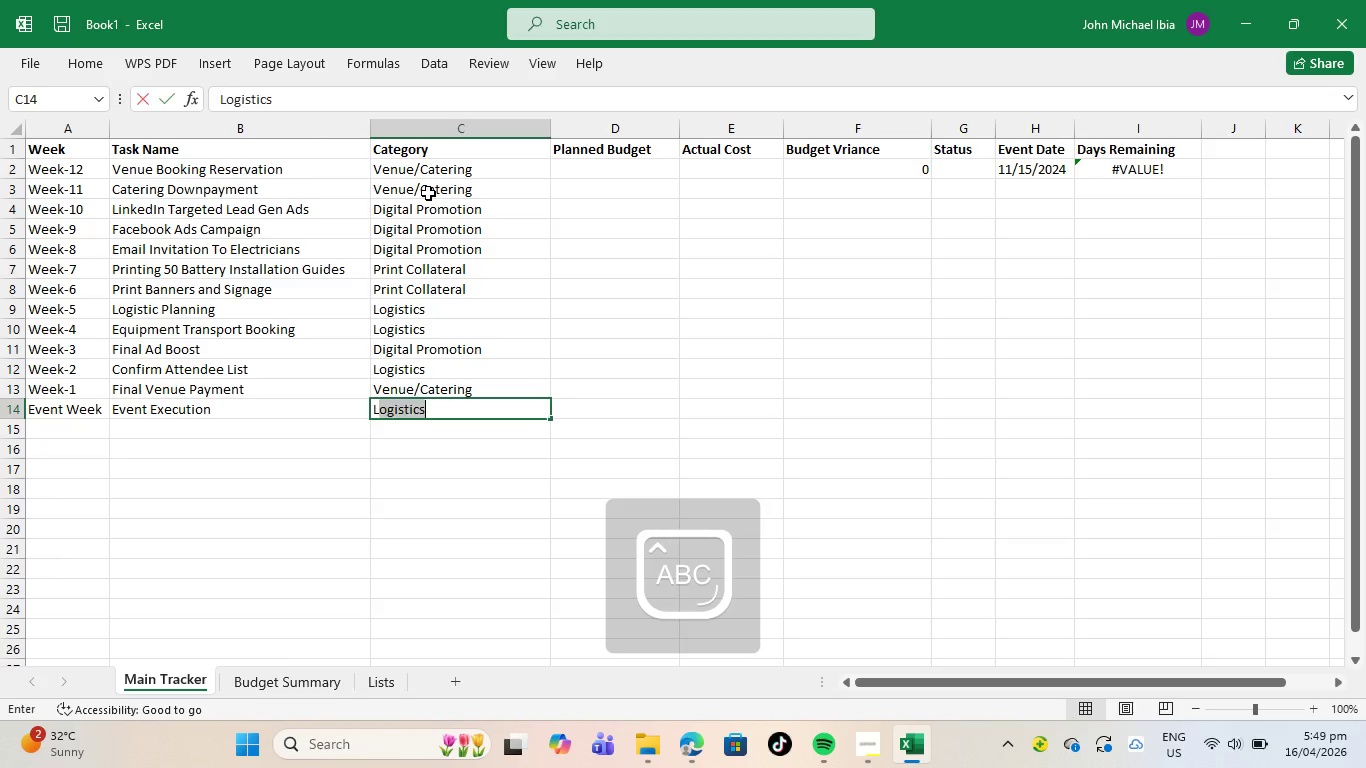 
key(L)
 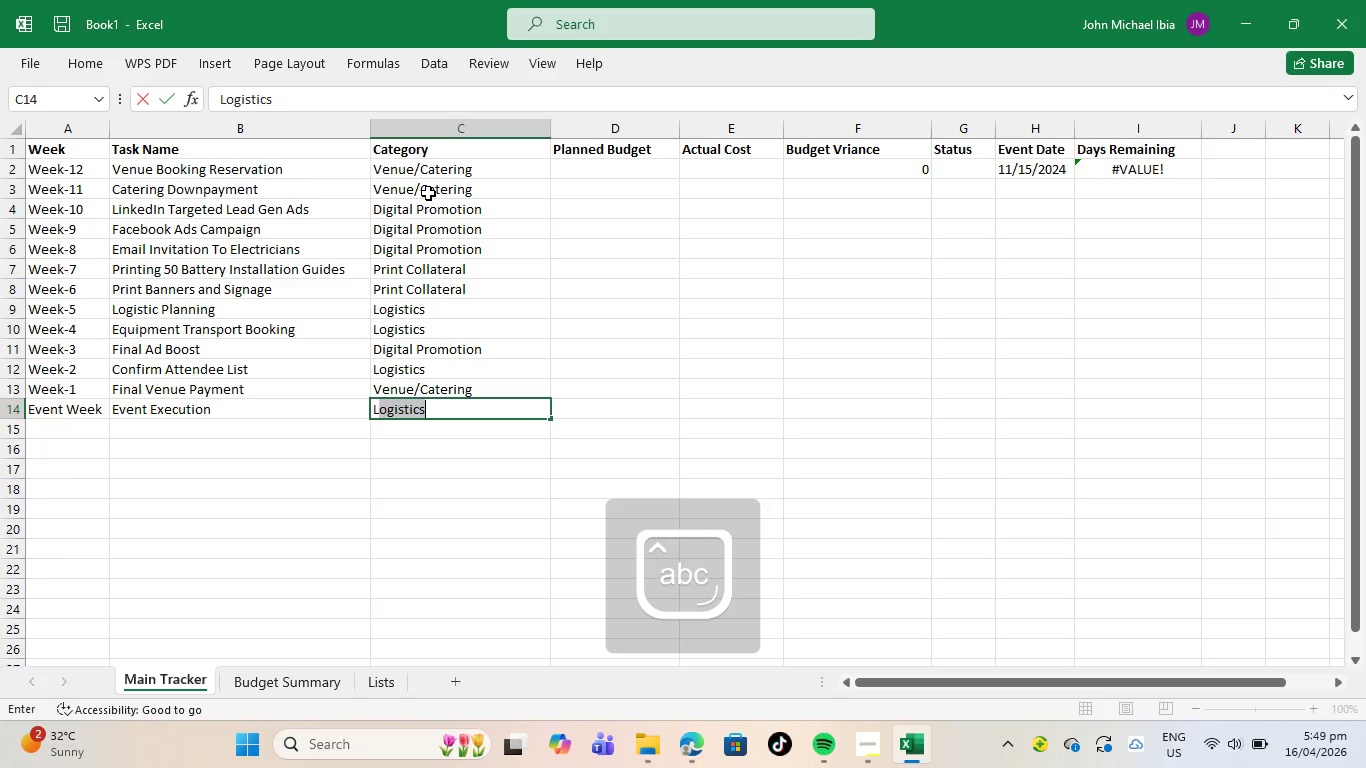 
key(CapsLock)
 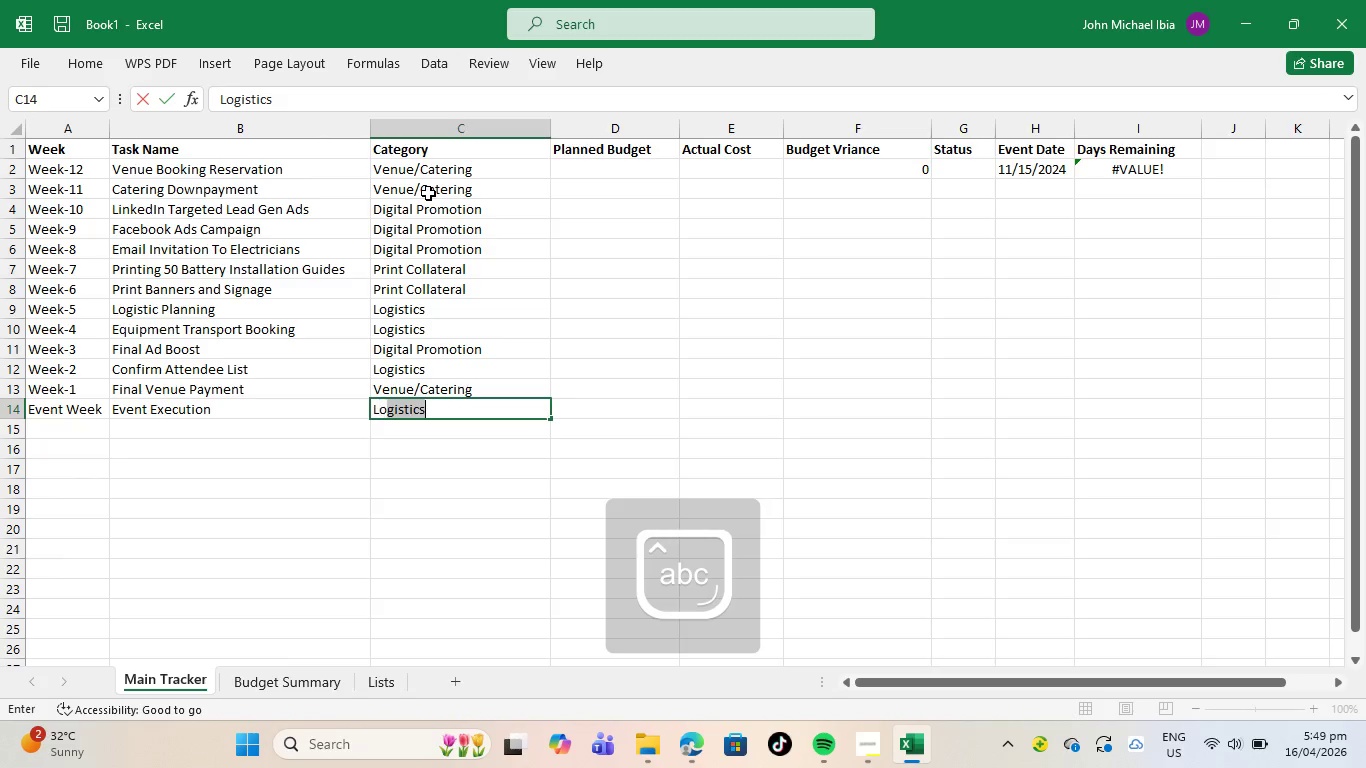 
key(O)
 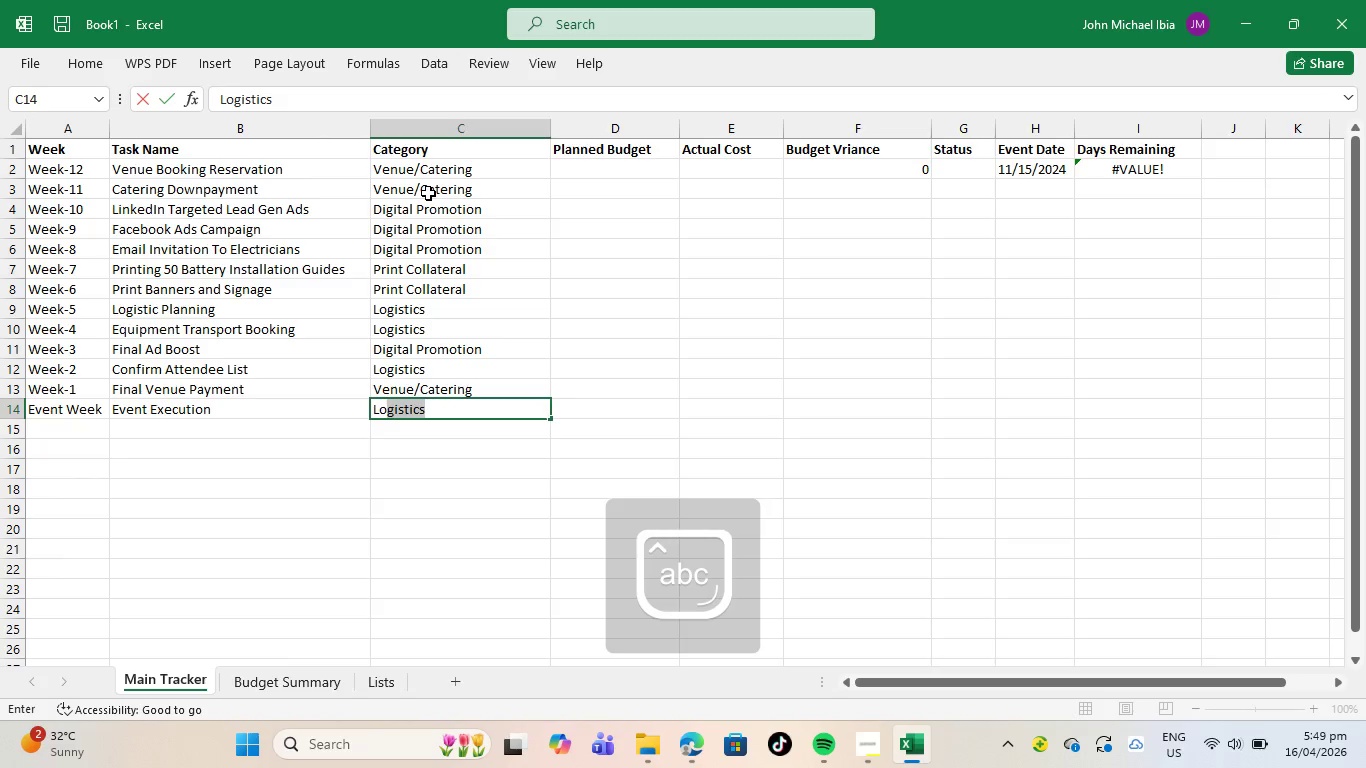 
key(Enter)
 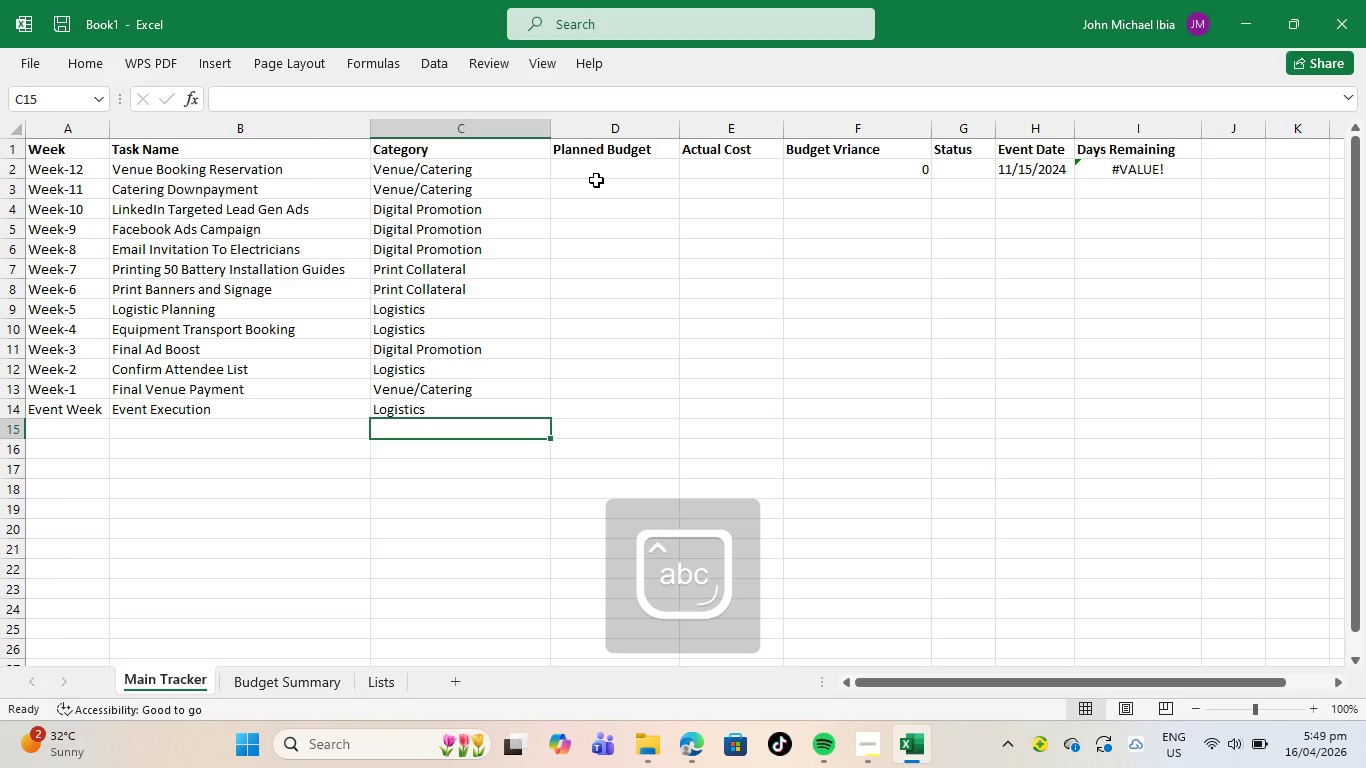 
scroll: coordinate [574, 346], scroll_direction: up, amount: 11.0
 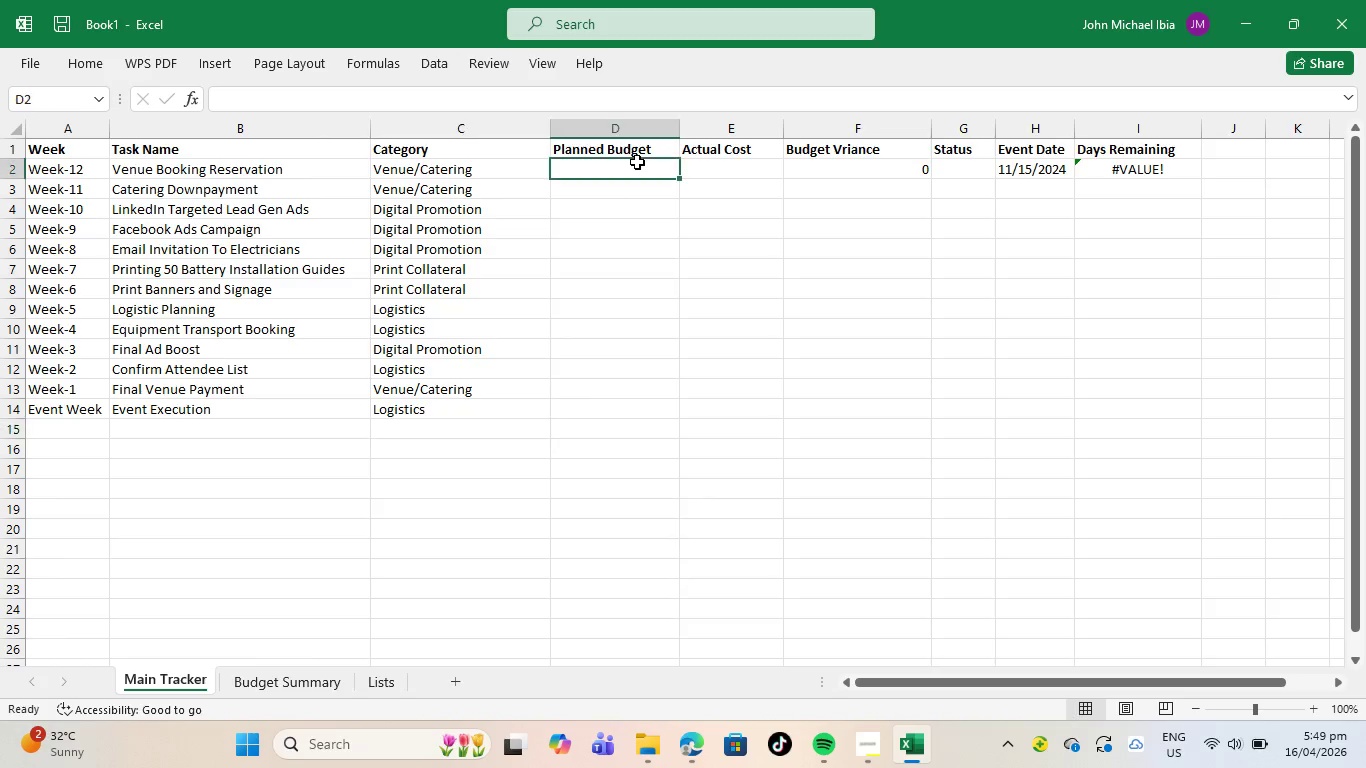 
left_click([637, 162])
 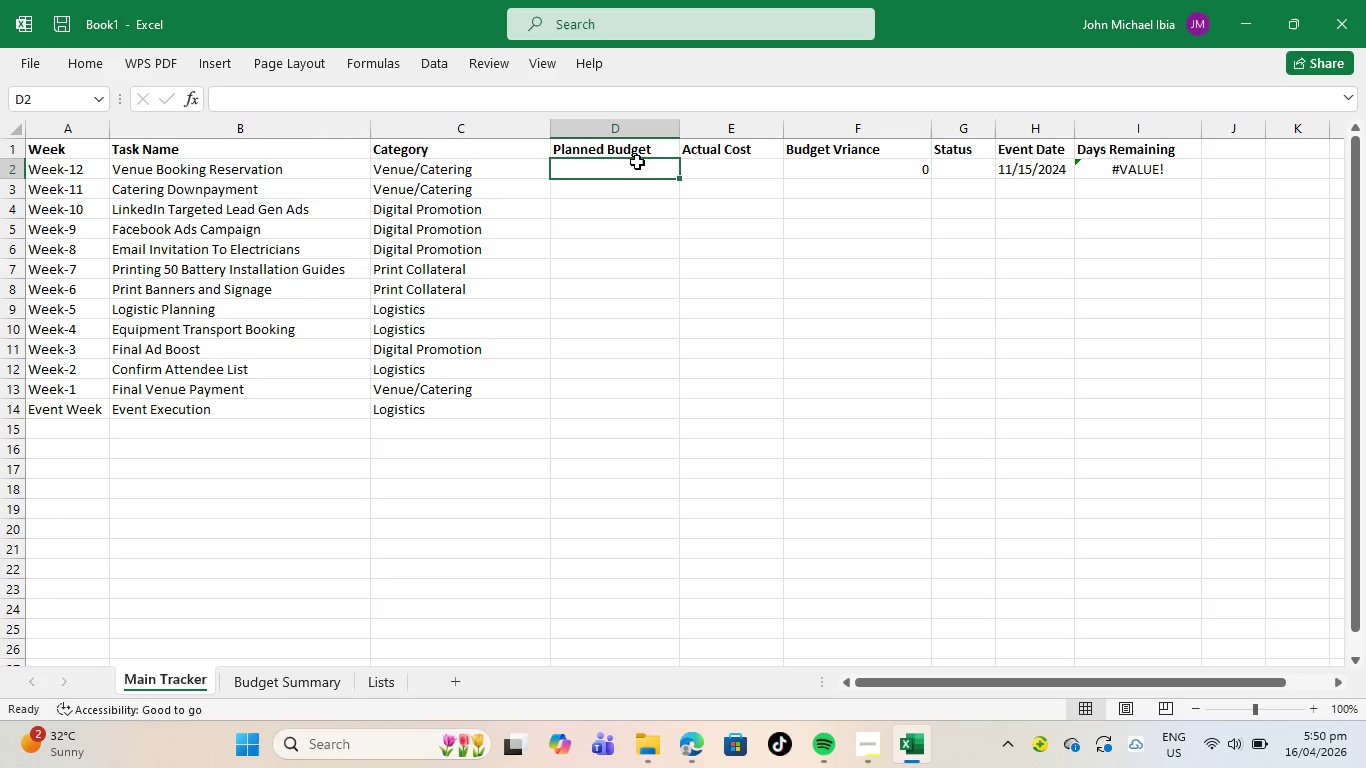 
wait(7.89)
 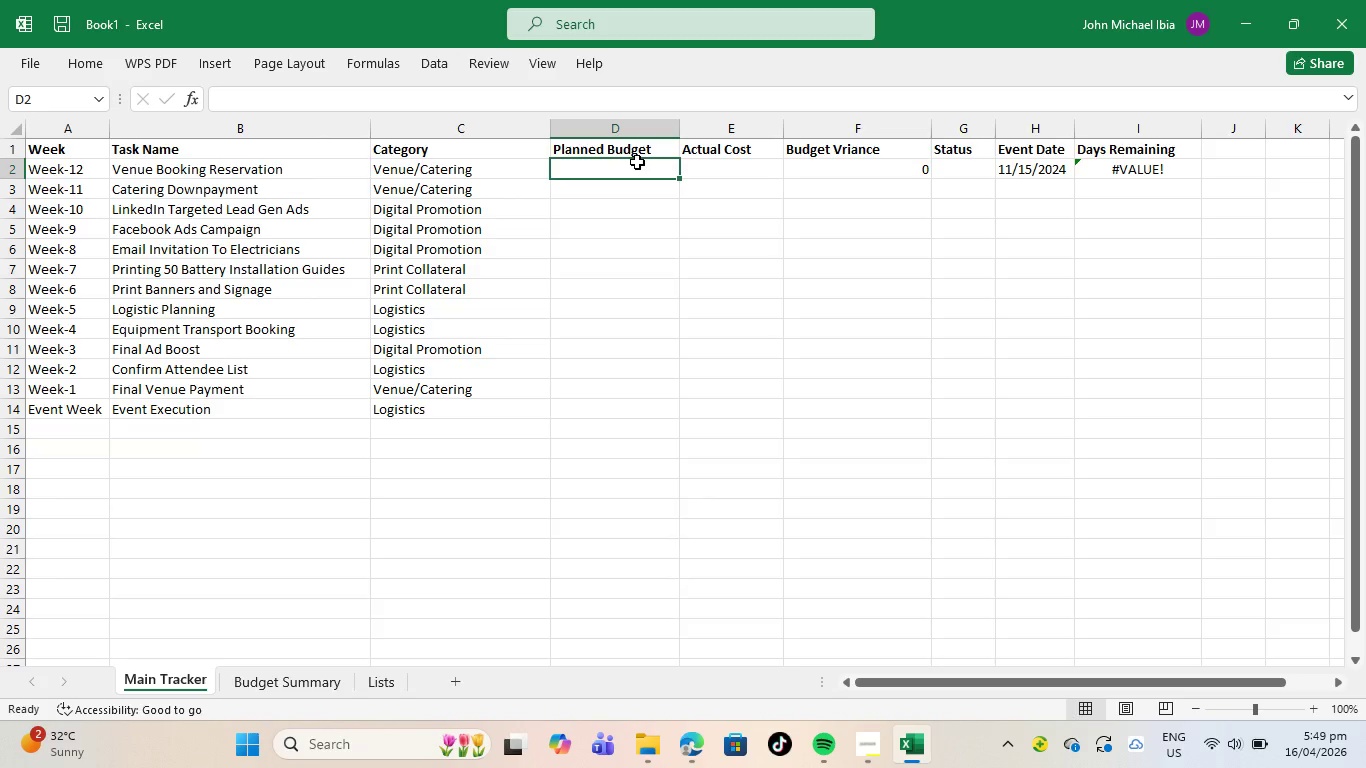 
type(50000)
 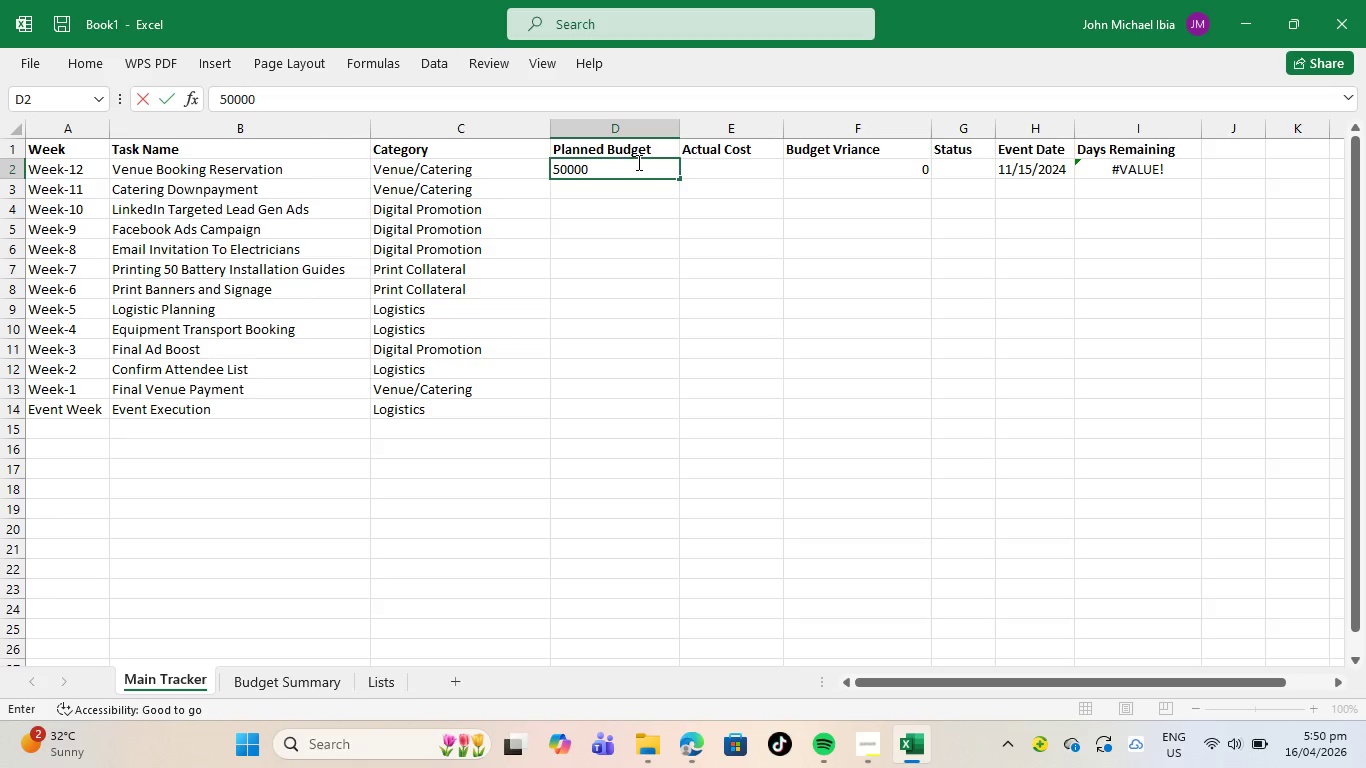 
key(Enter)
 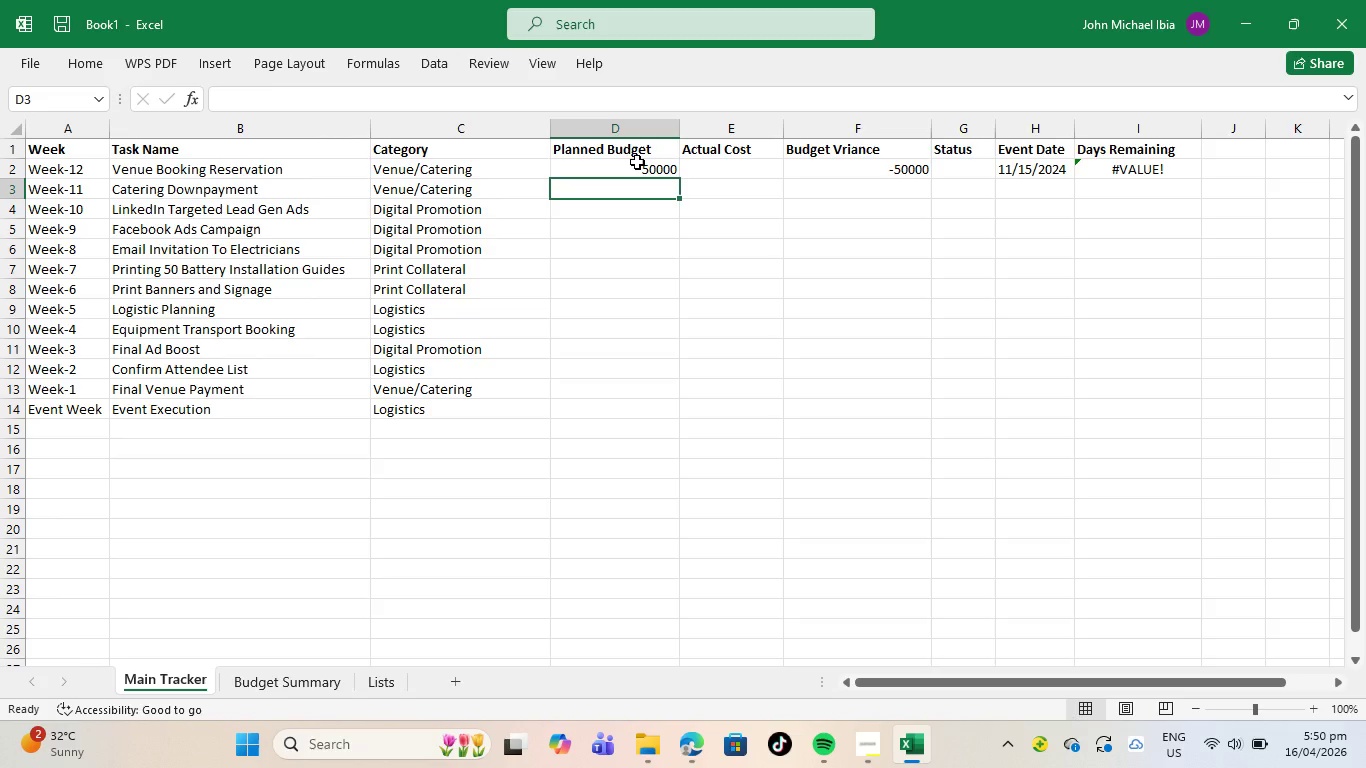 
type(20000)
 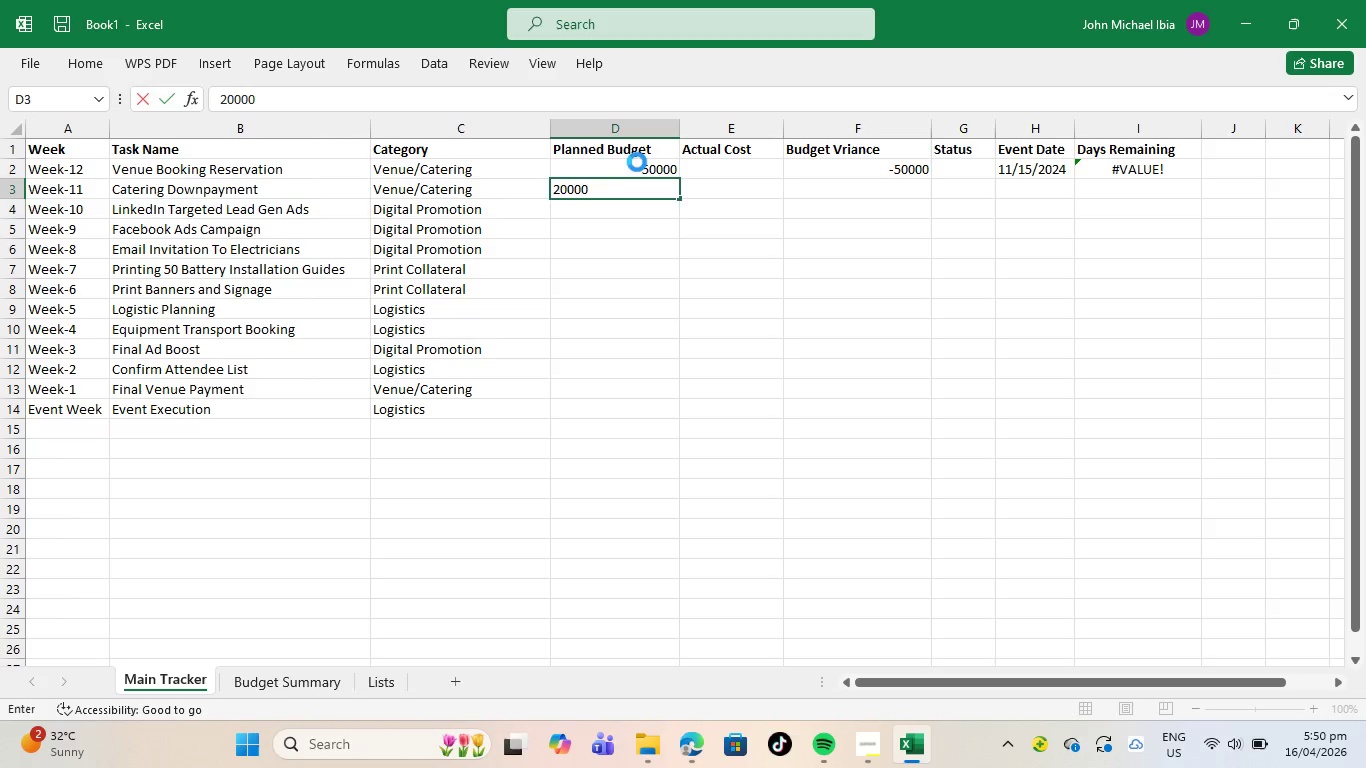 
key(Enter)
 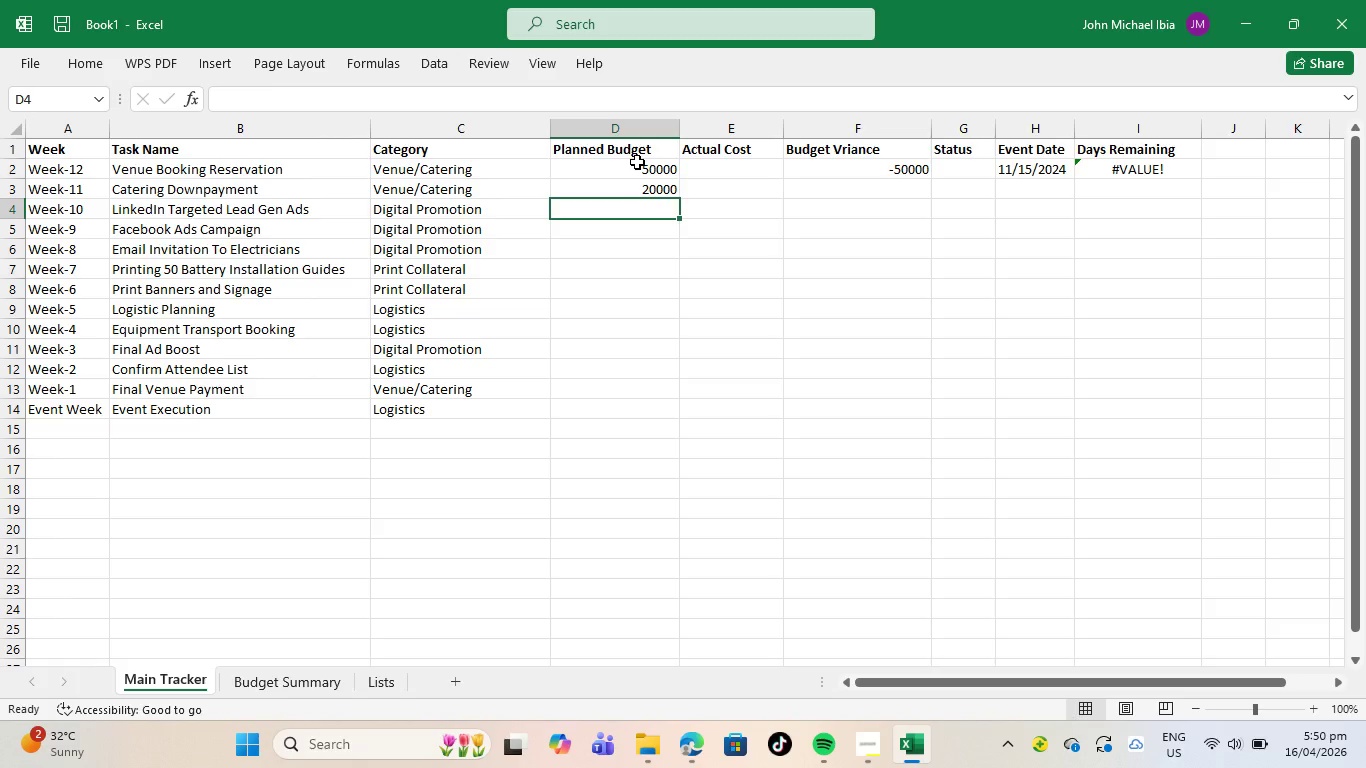 
type(15000)
 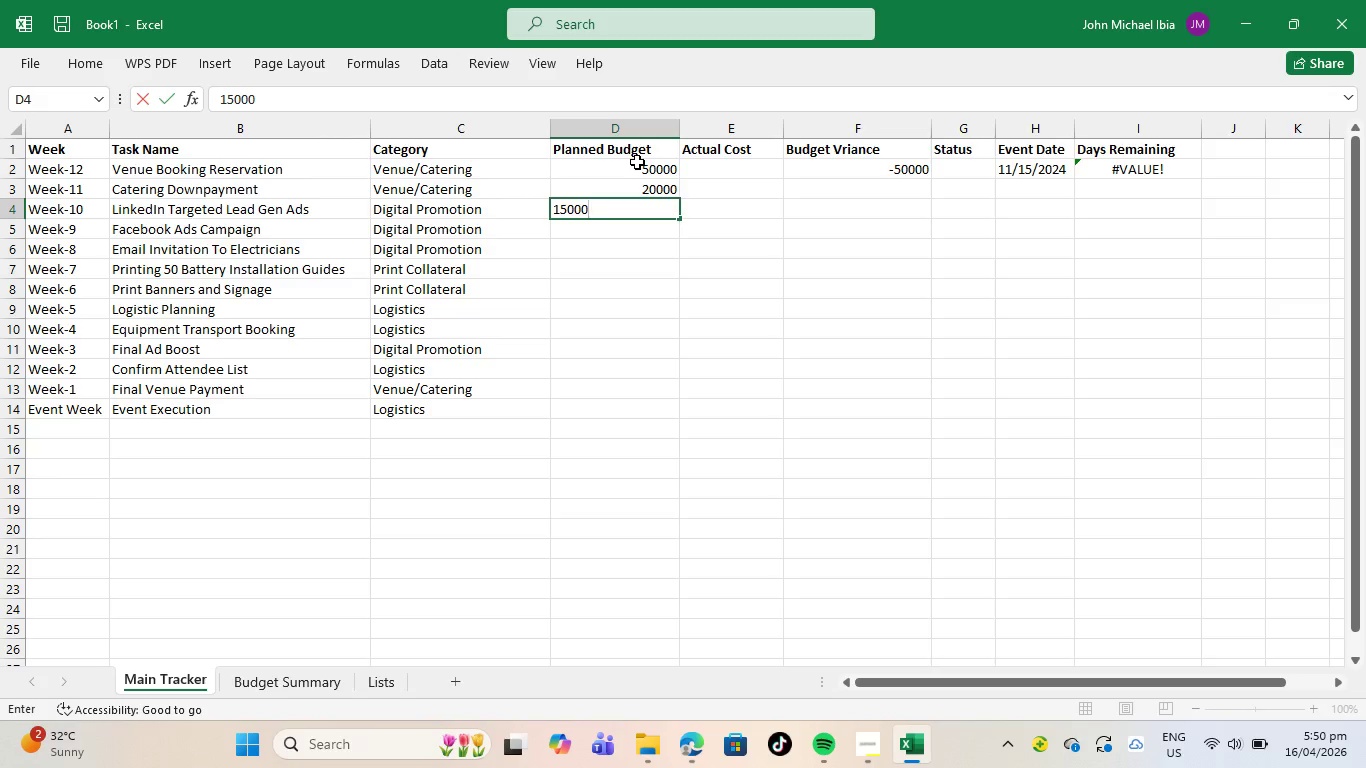 
key(Enter)
 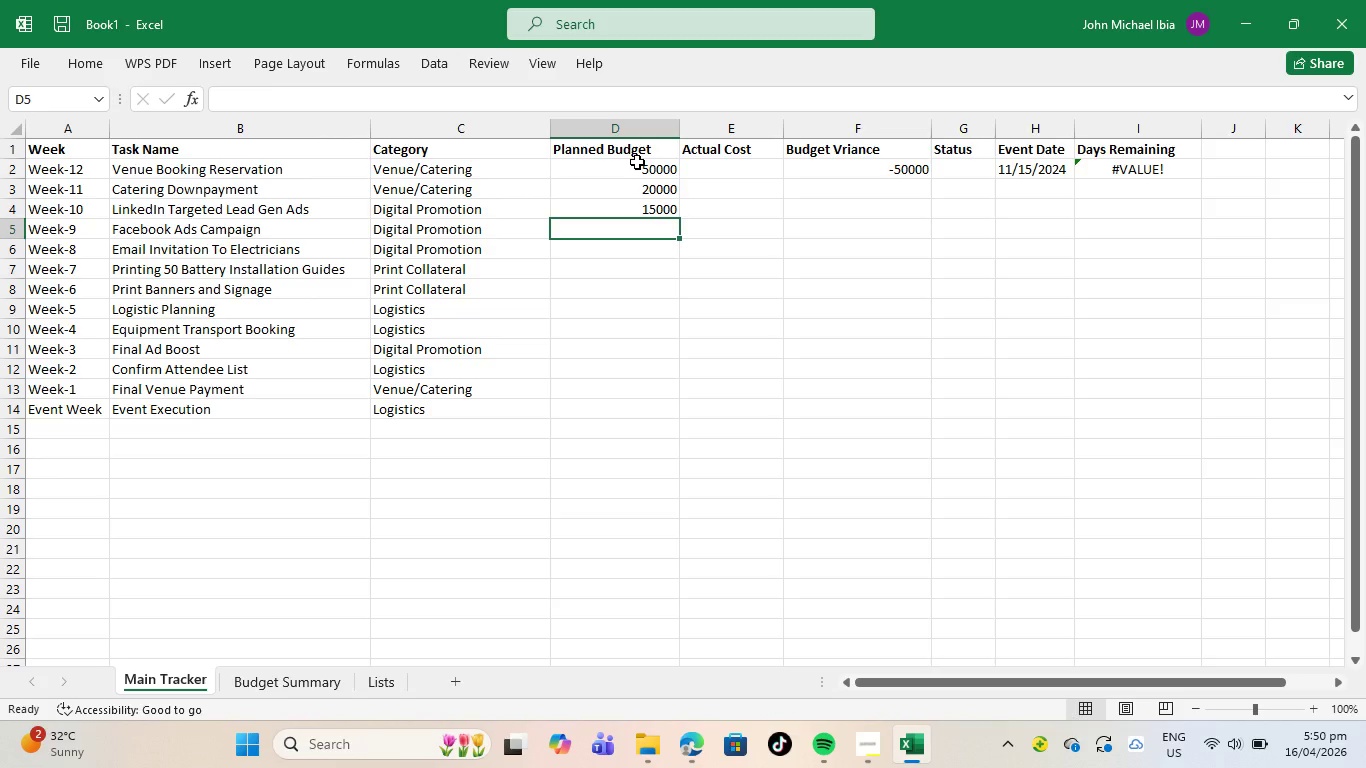 
type(10000)
 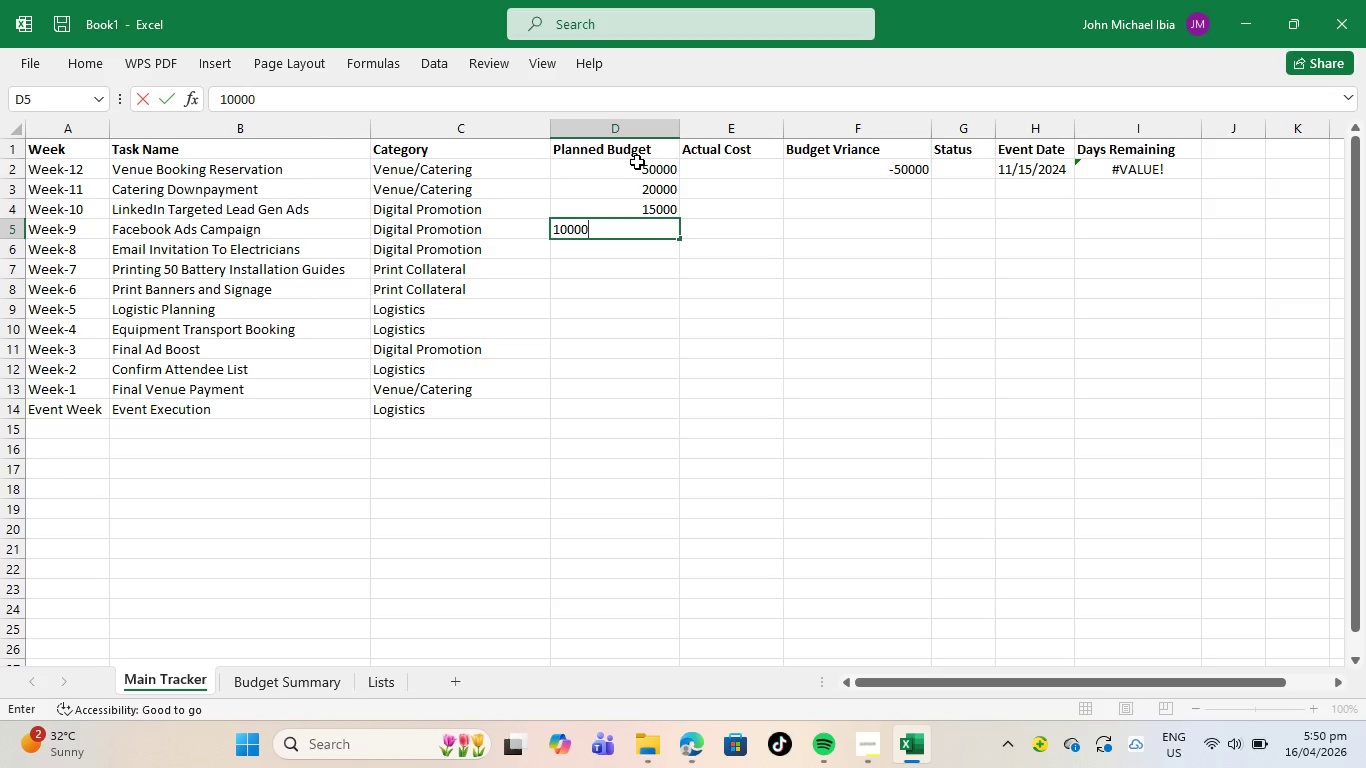 
key(Enter)
 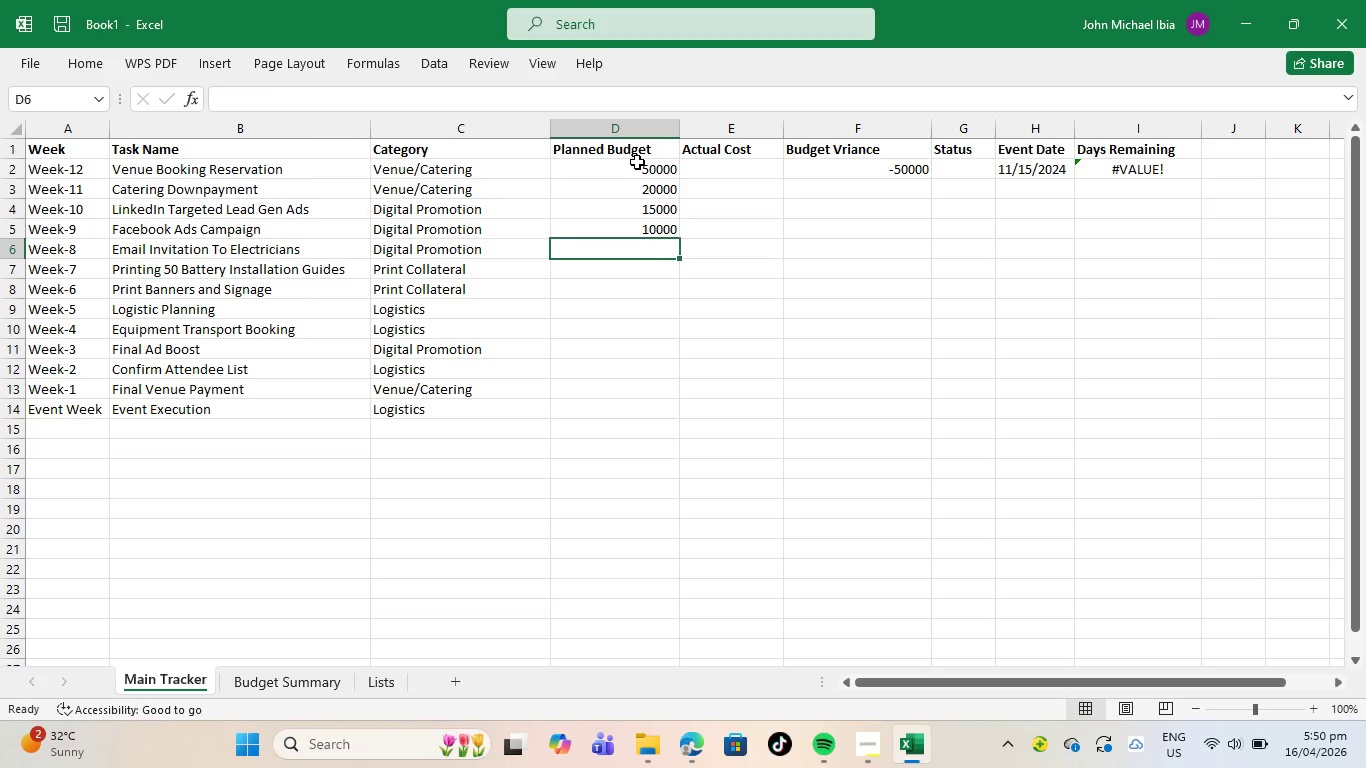 
type(2000)
 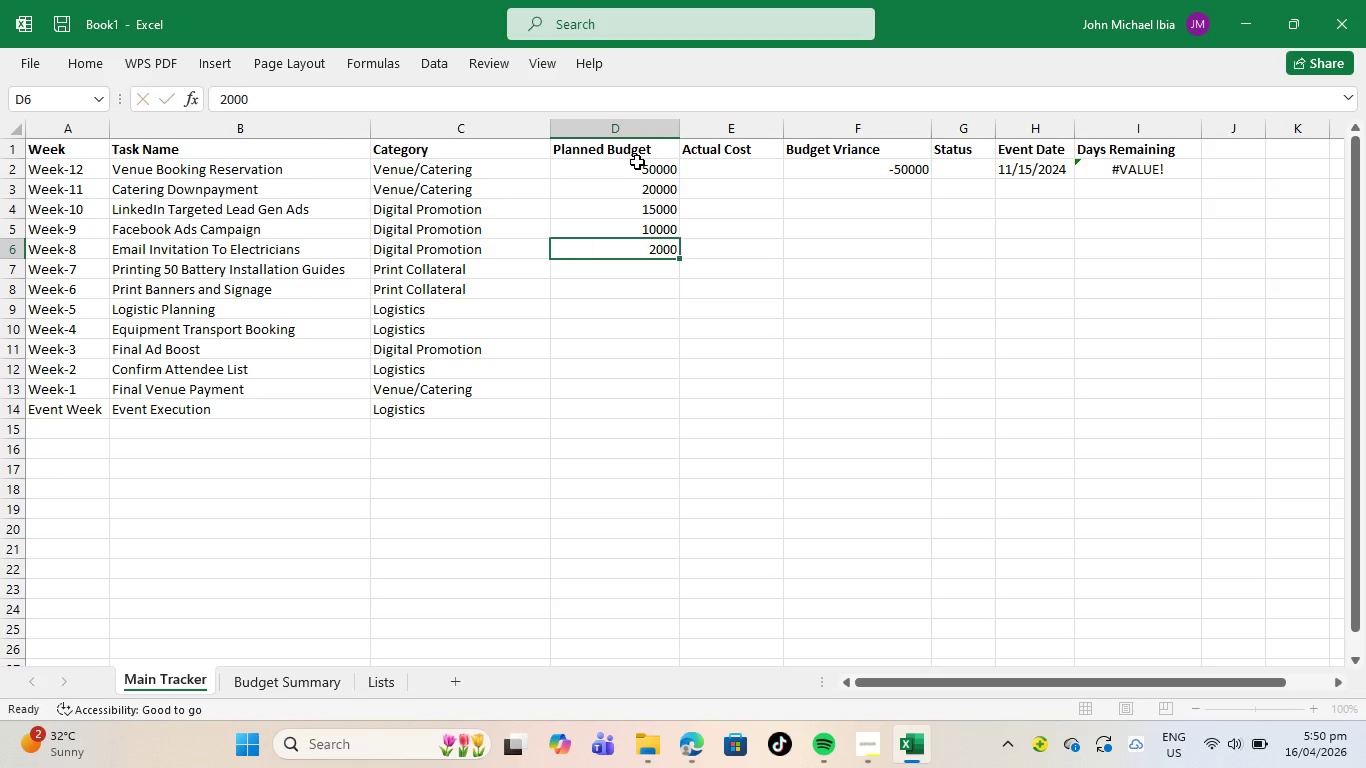 
key(Enter)
 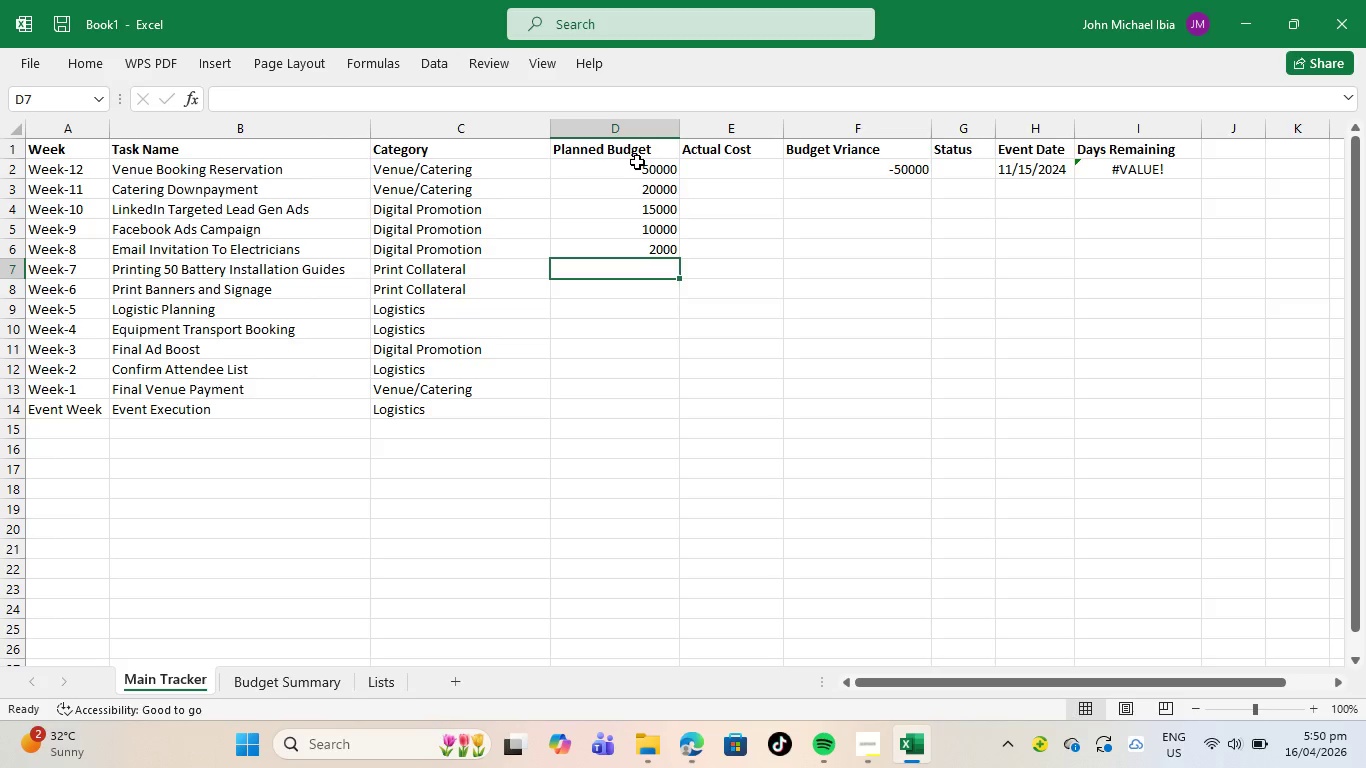 
type(12000)
 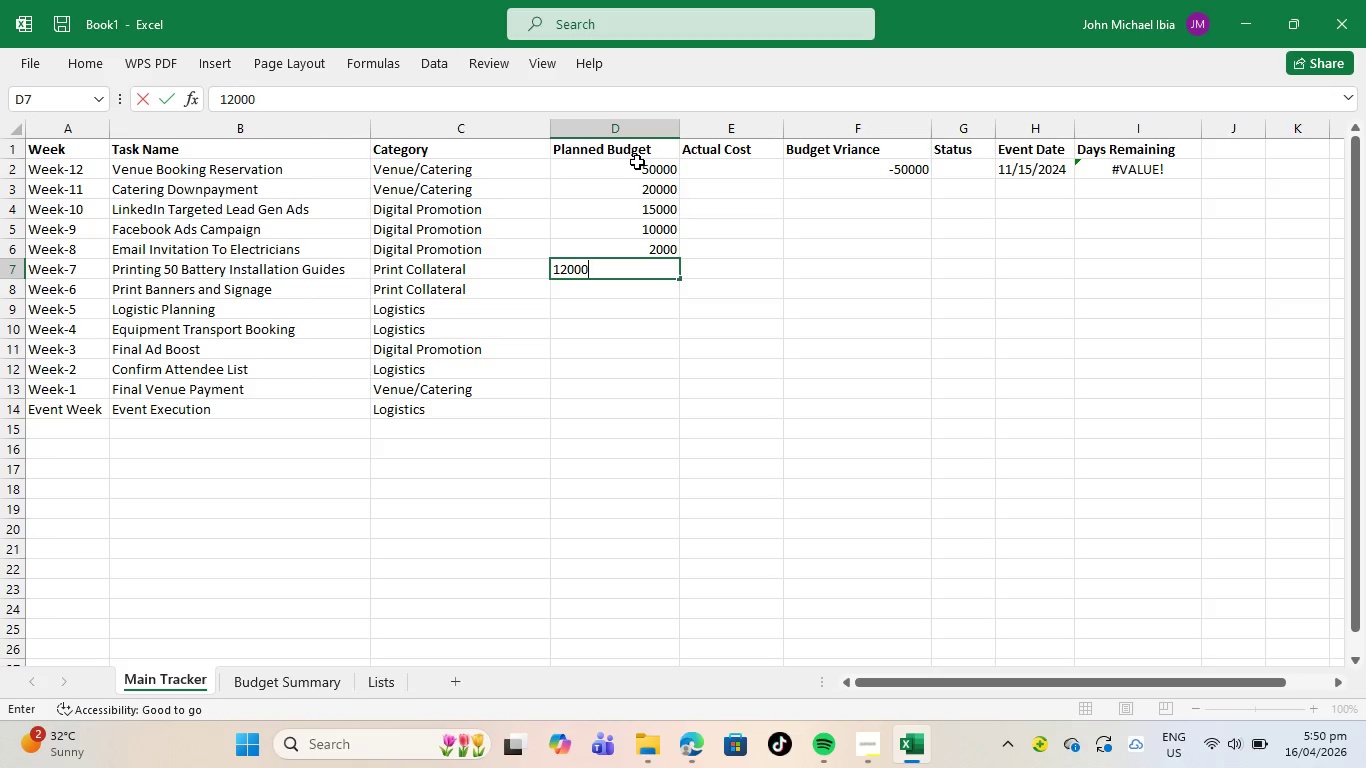 
key(Enter)
 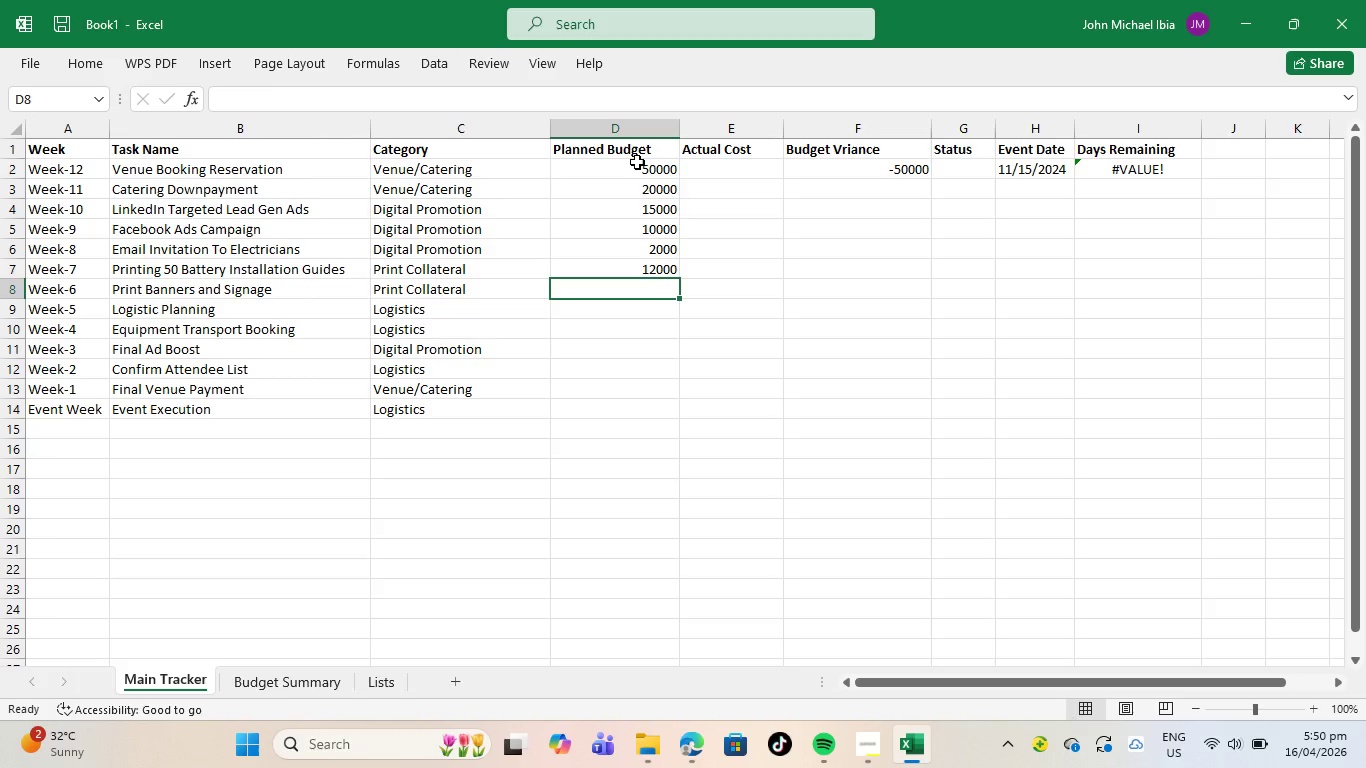 
type(8000)
 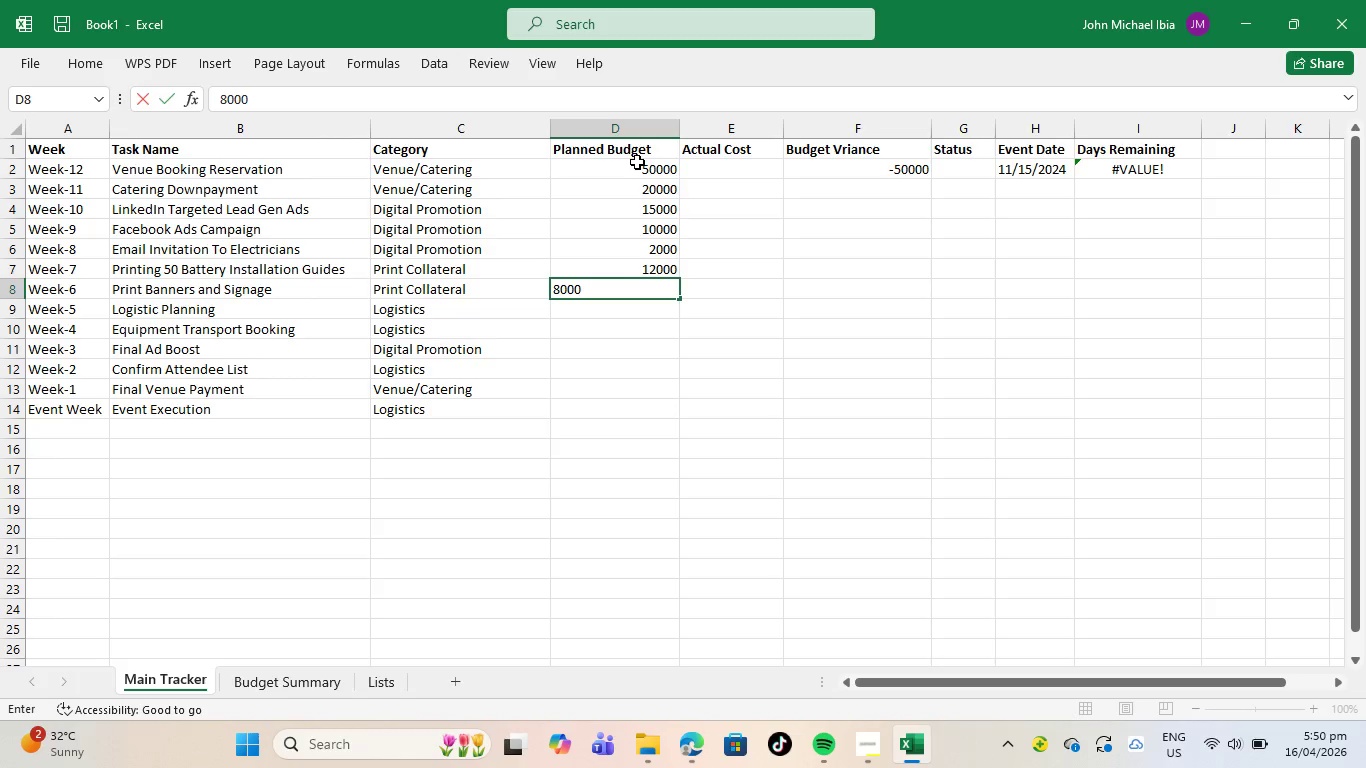 
key(Enter)
 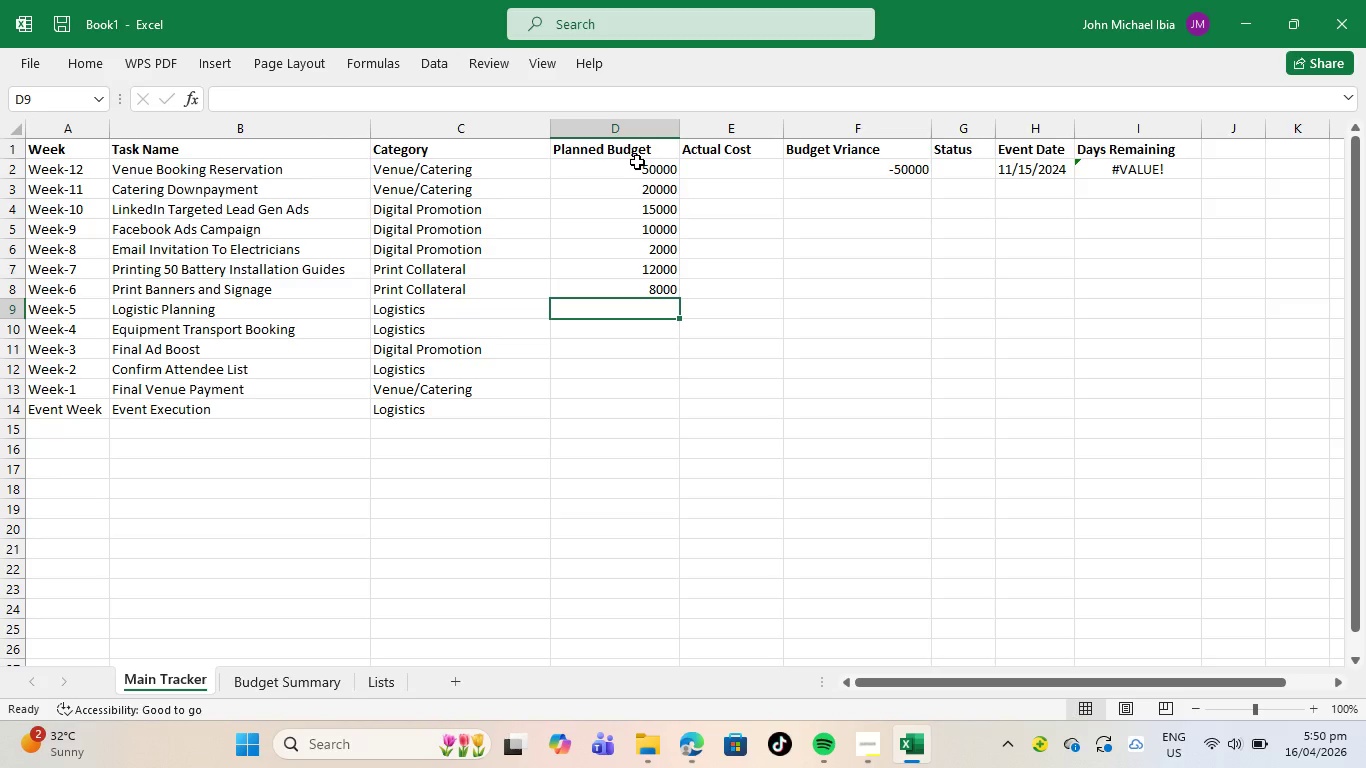 
type(5000)
 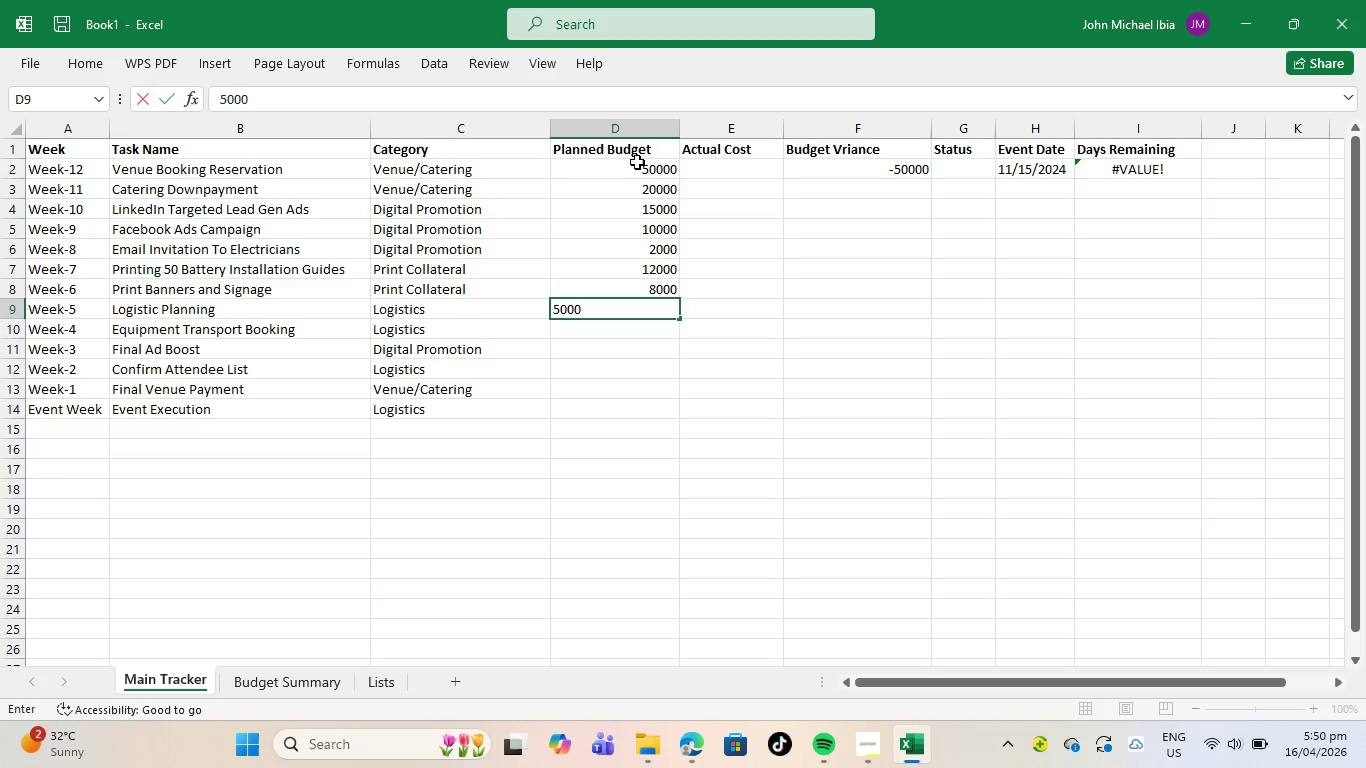 
key(Enter)
 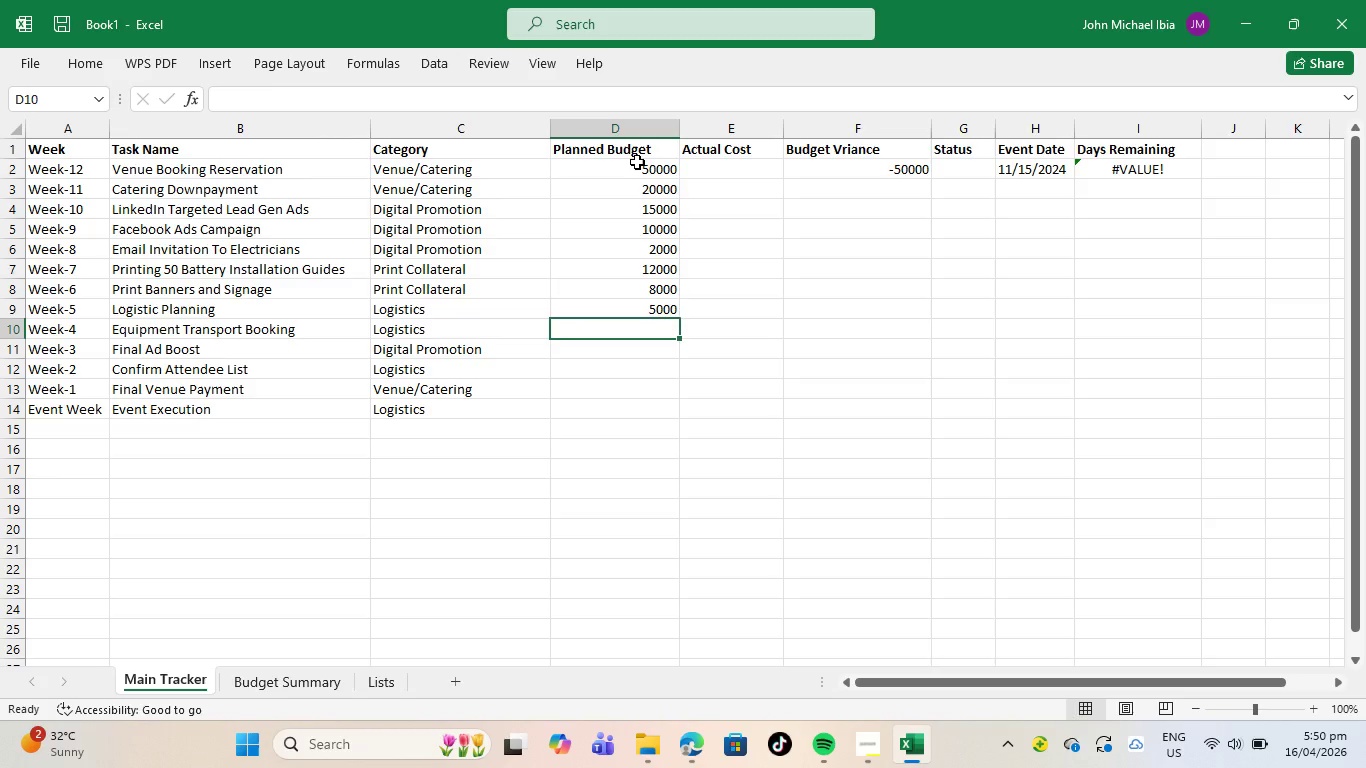 
type(7000)
 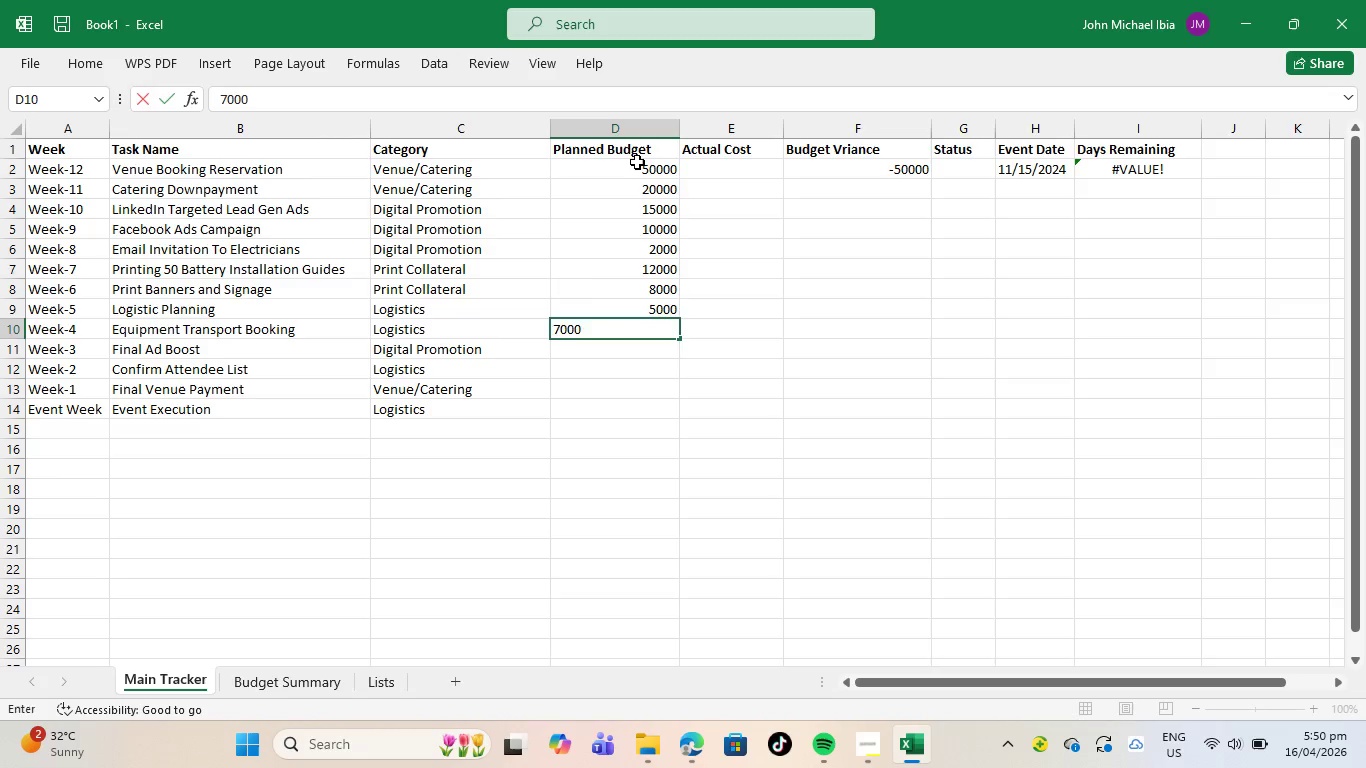 
key(Enter)
 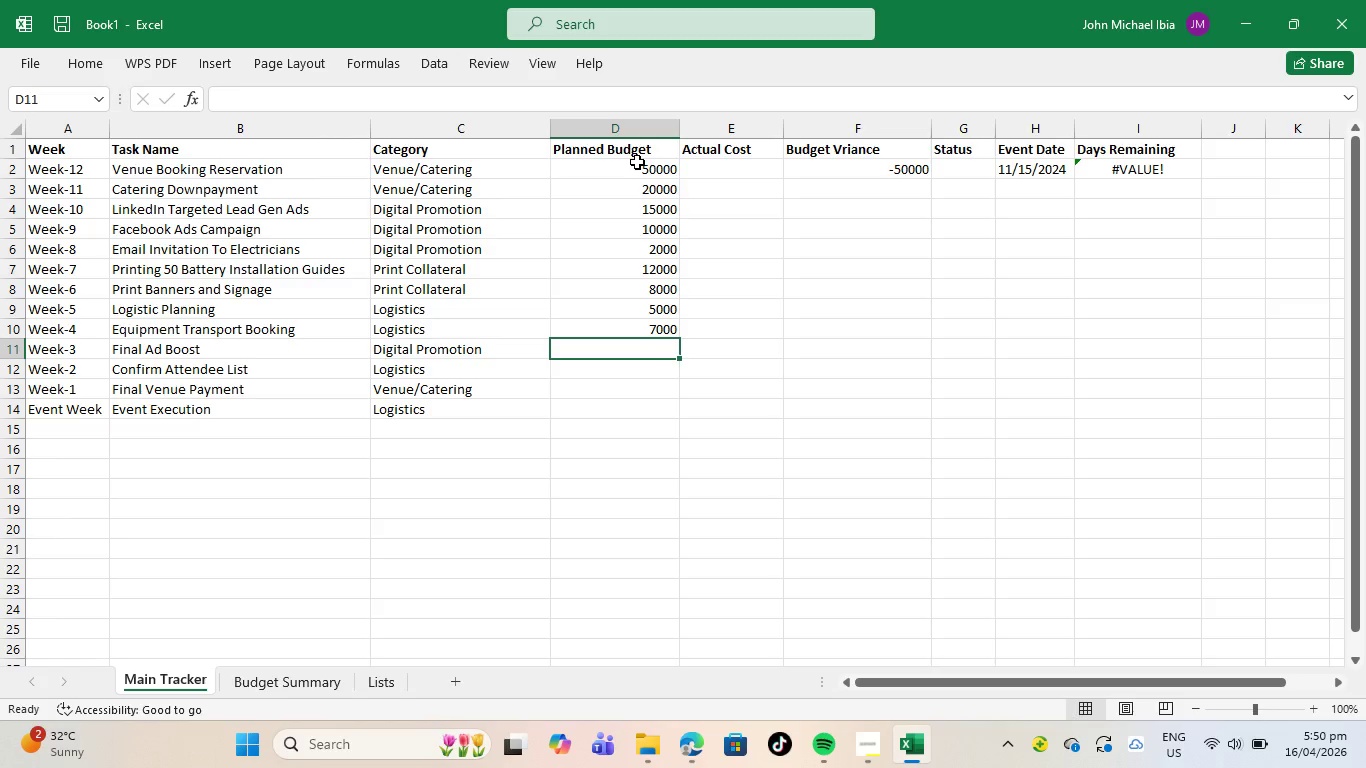 
type(1000)
 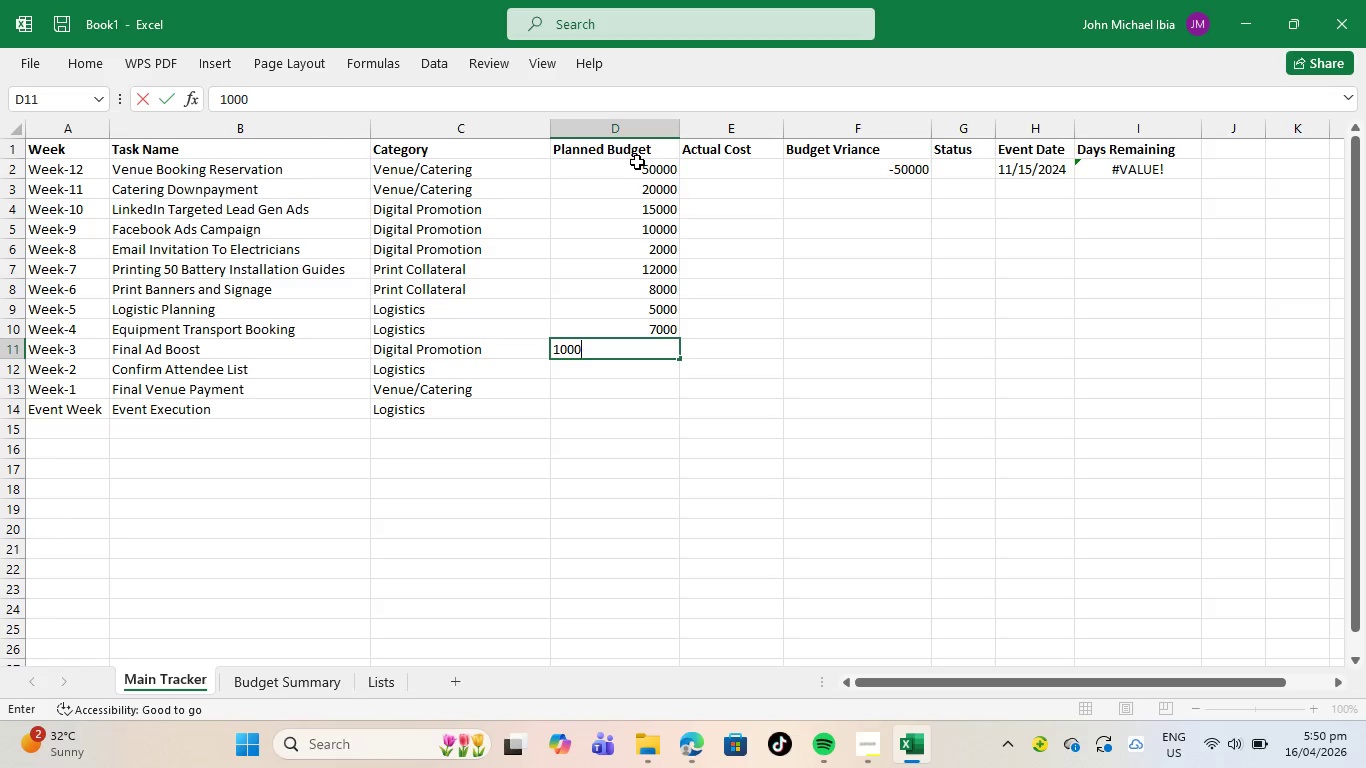 
key(Enter)
 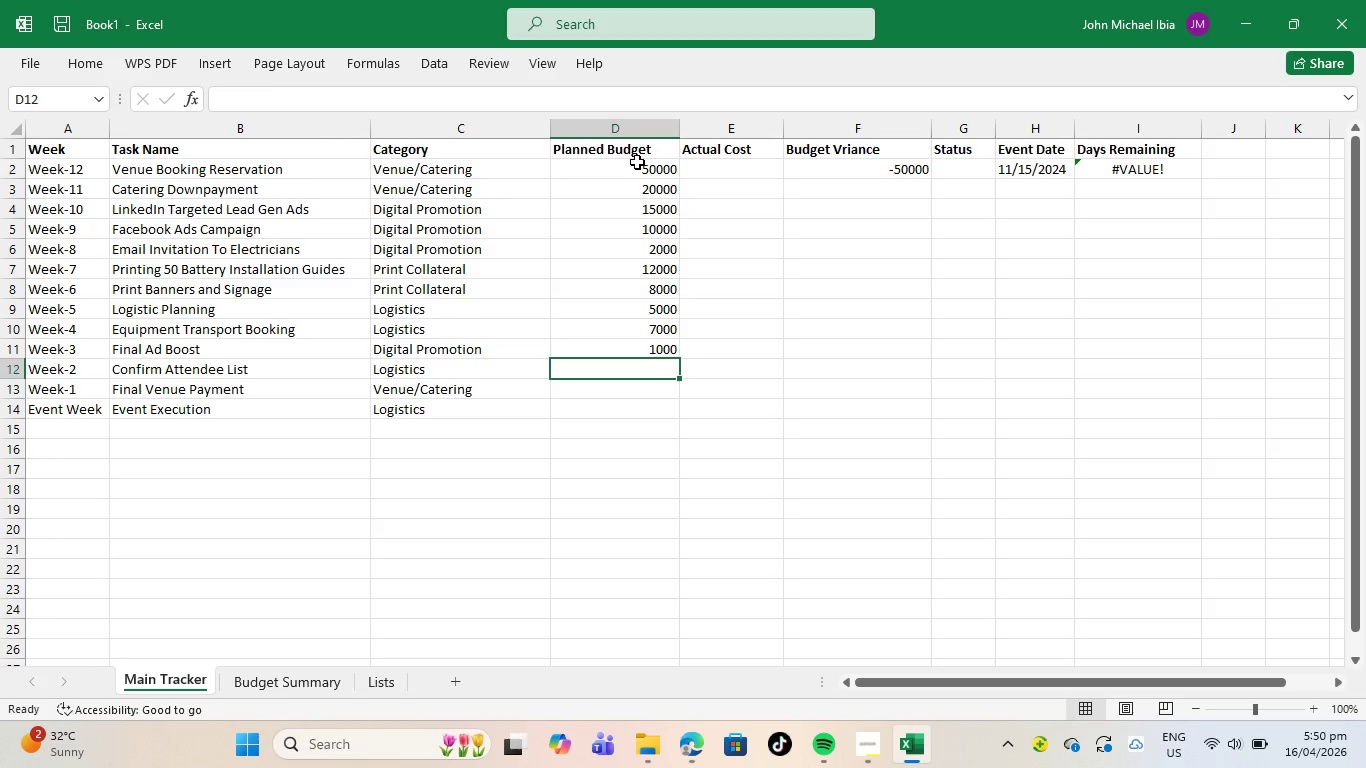 
type(30000)
 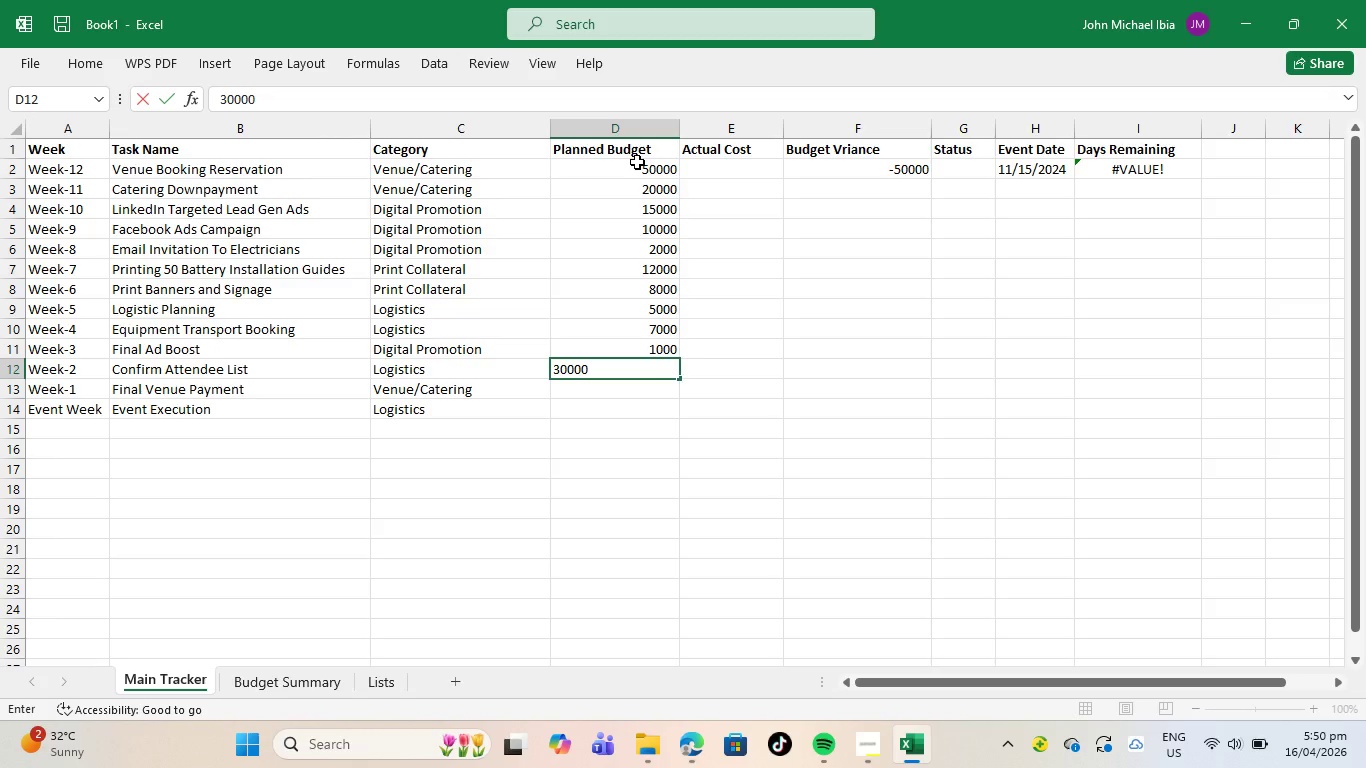 
key(Enter)
 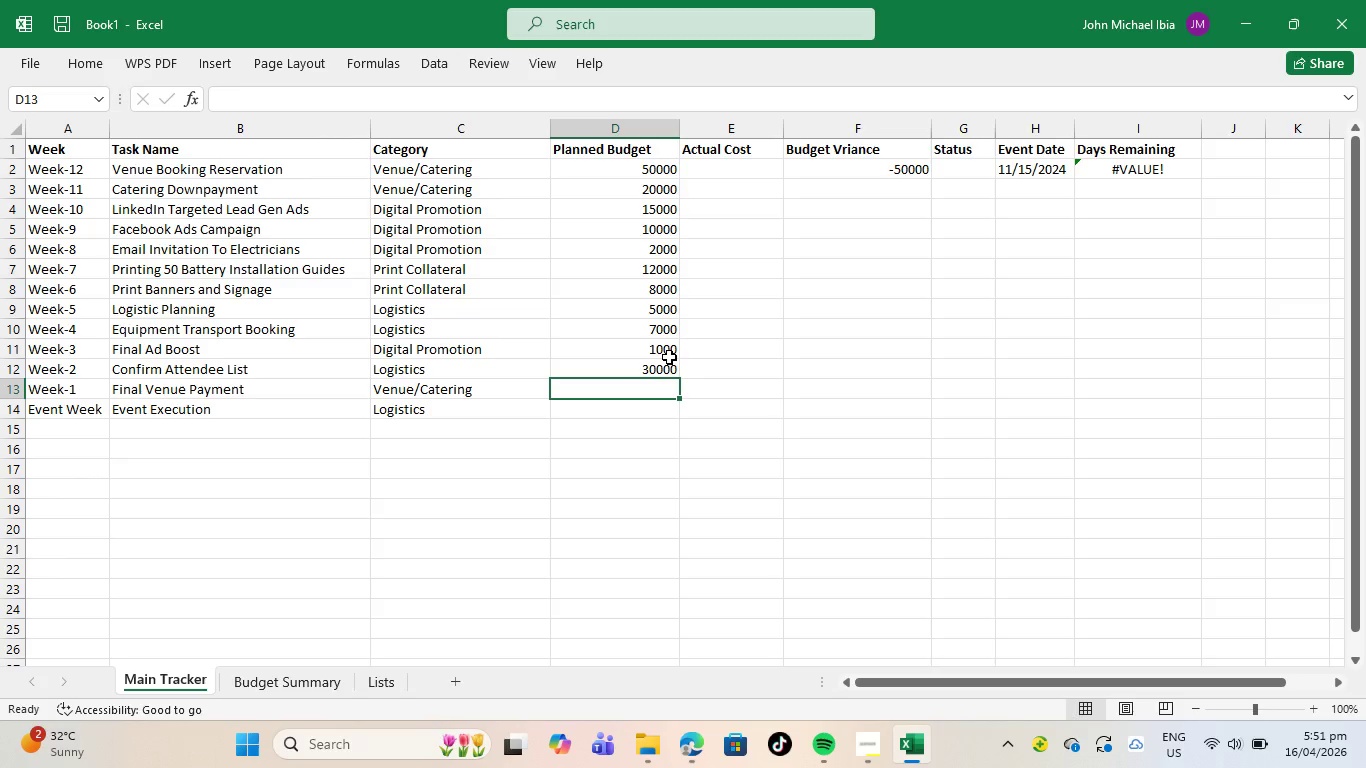 
wait(43.39)
 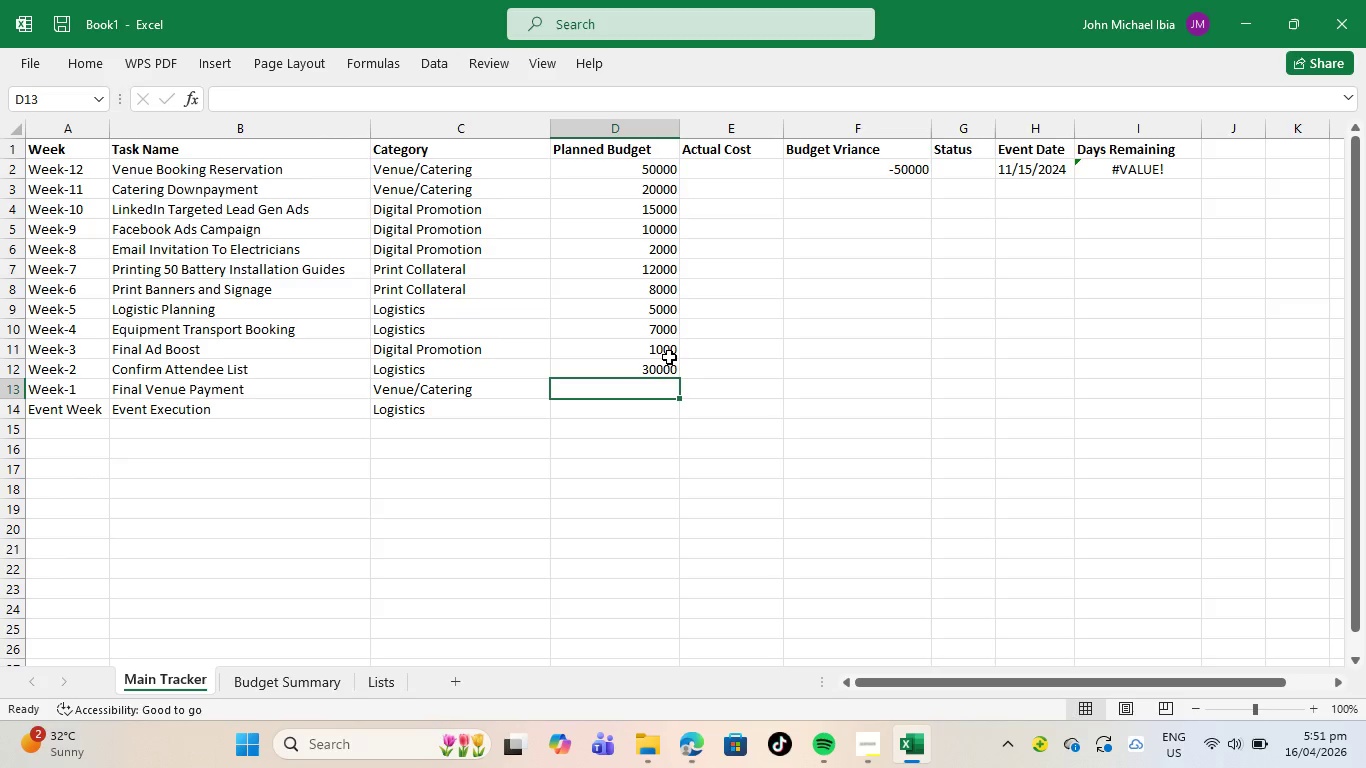 
left_click([662, 354])
 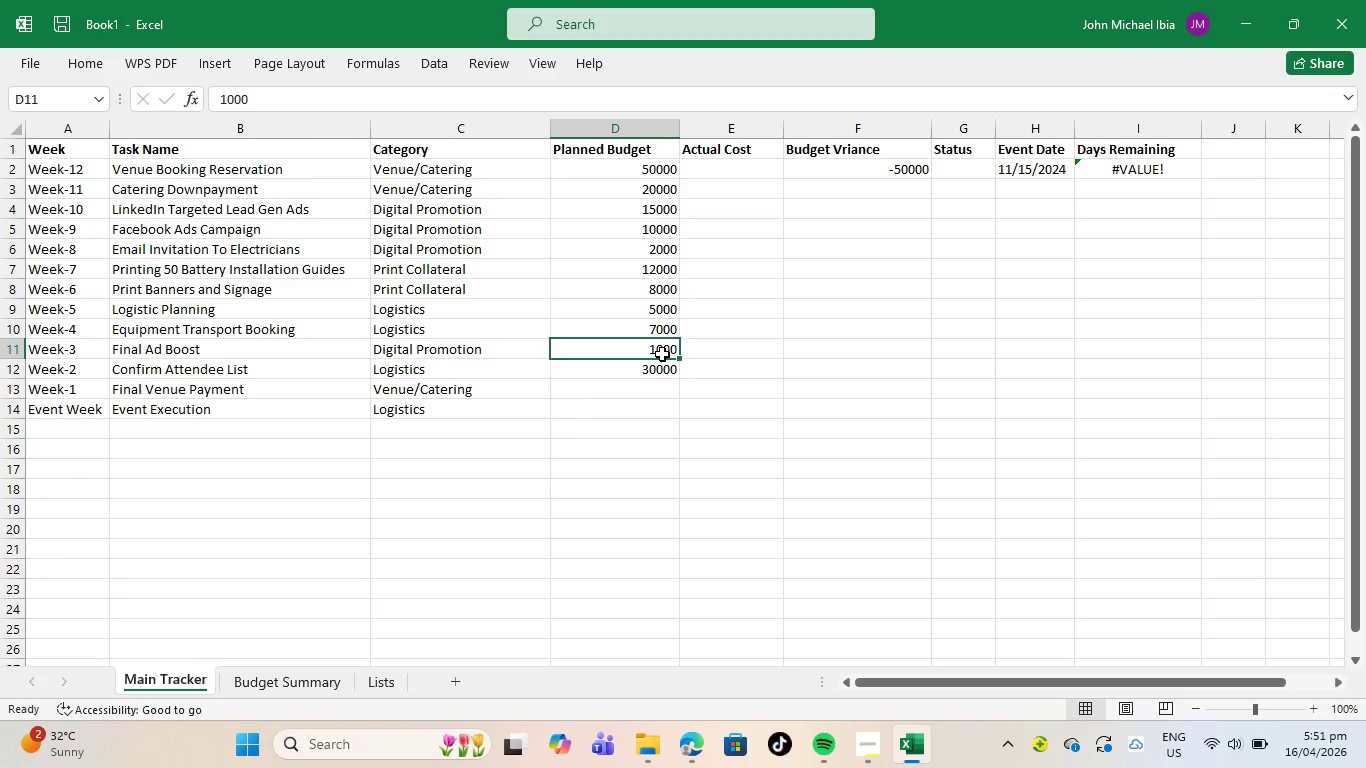 
key(Backspace)
type(5000)
 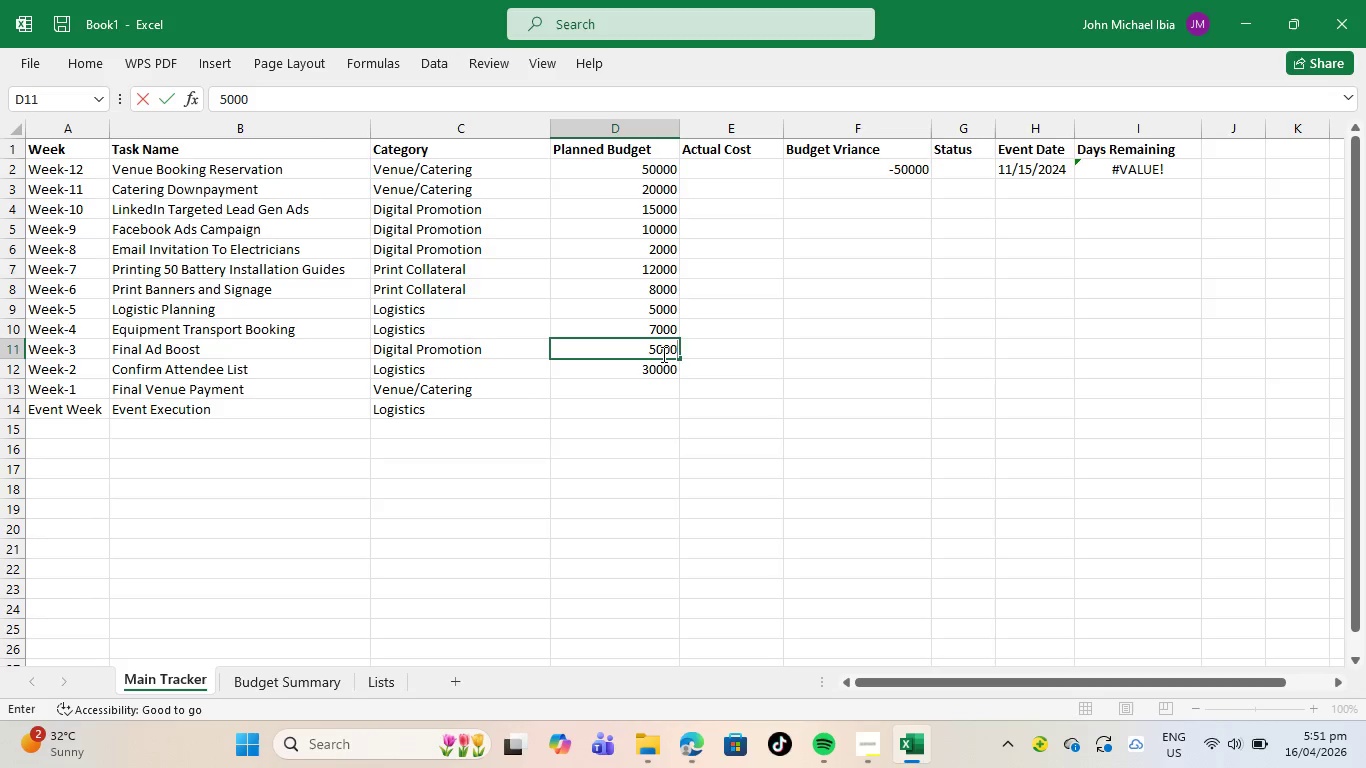 
key(Enter)
 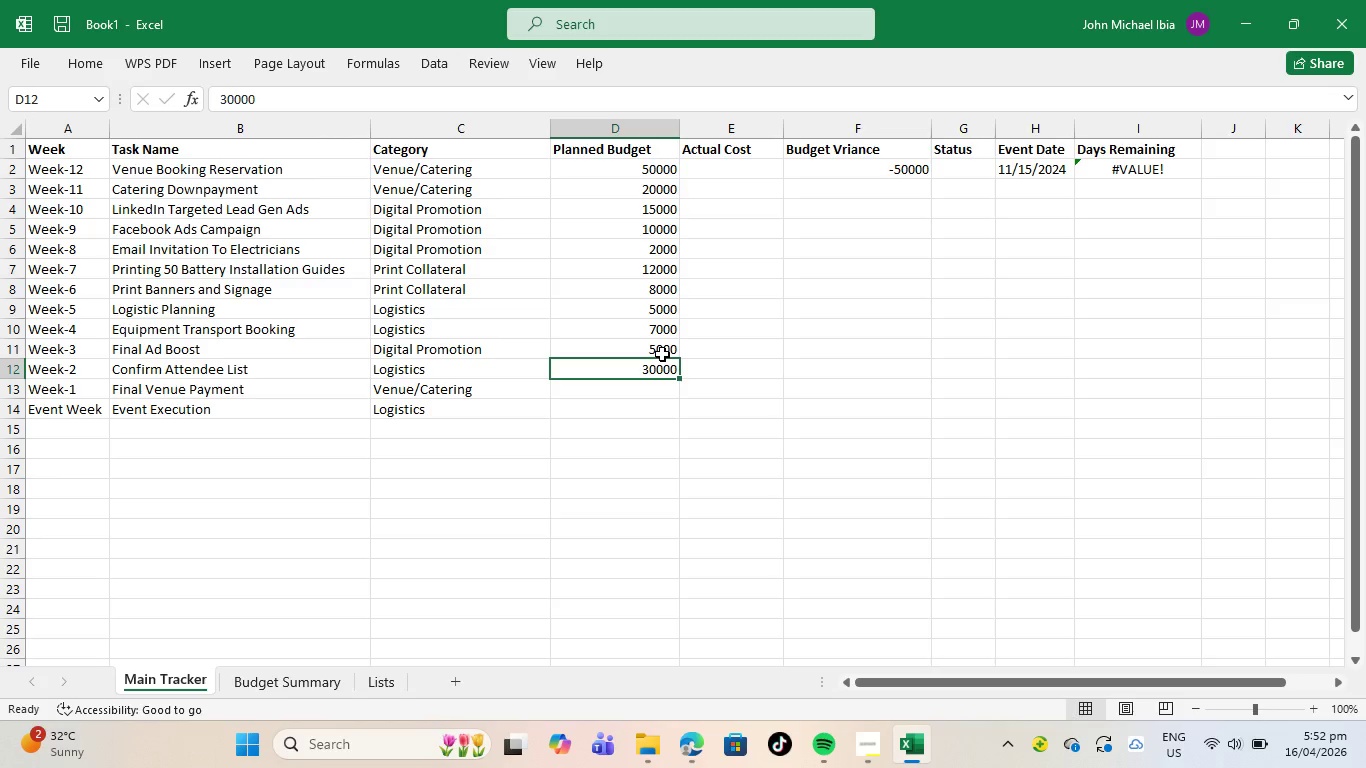 
wait(21.31)
 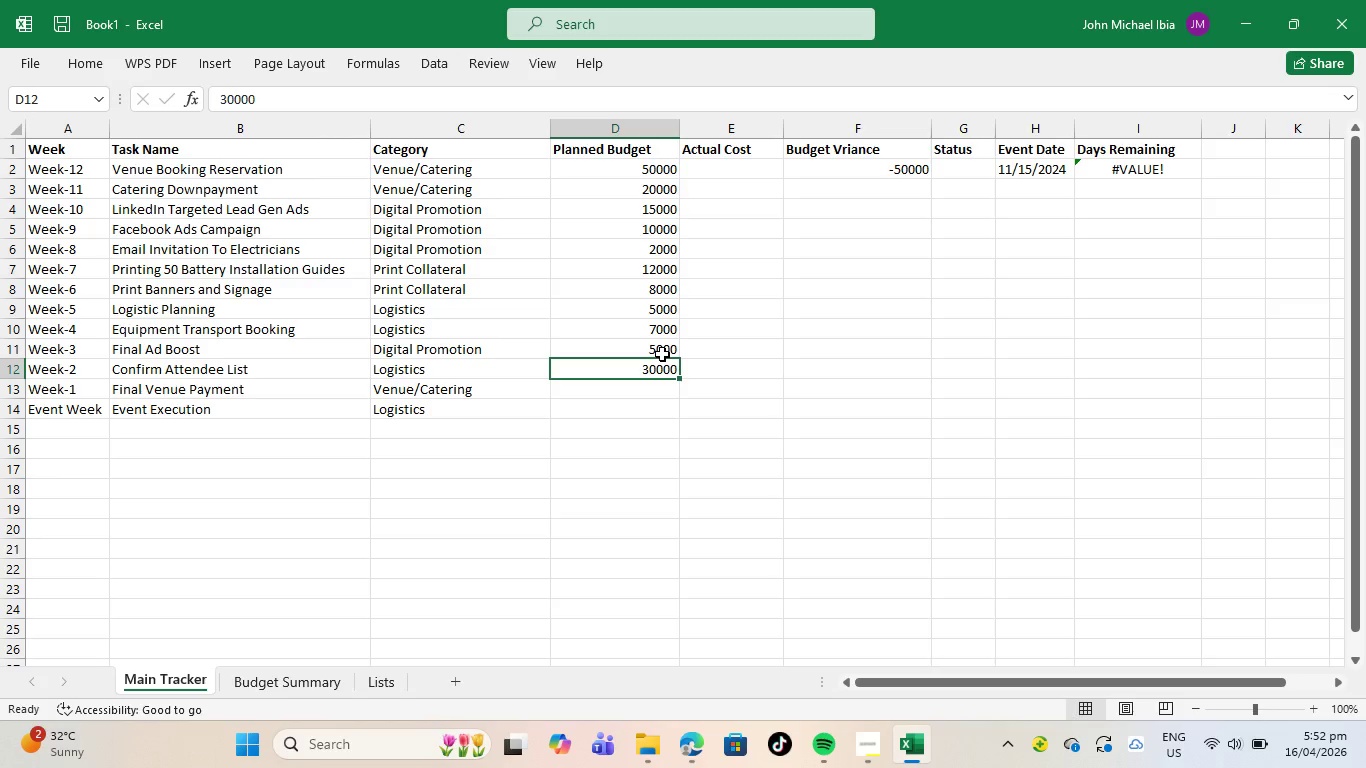 
left_click([632, 410])
 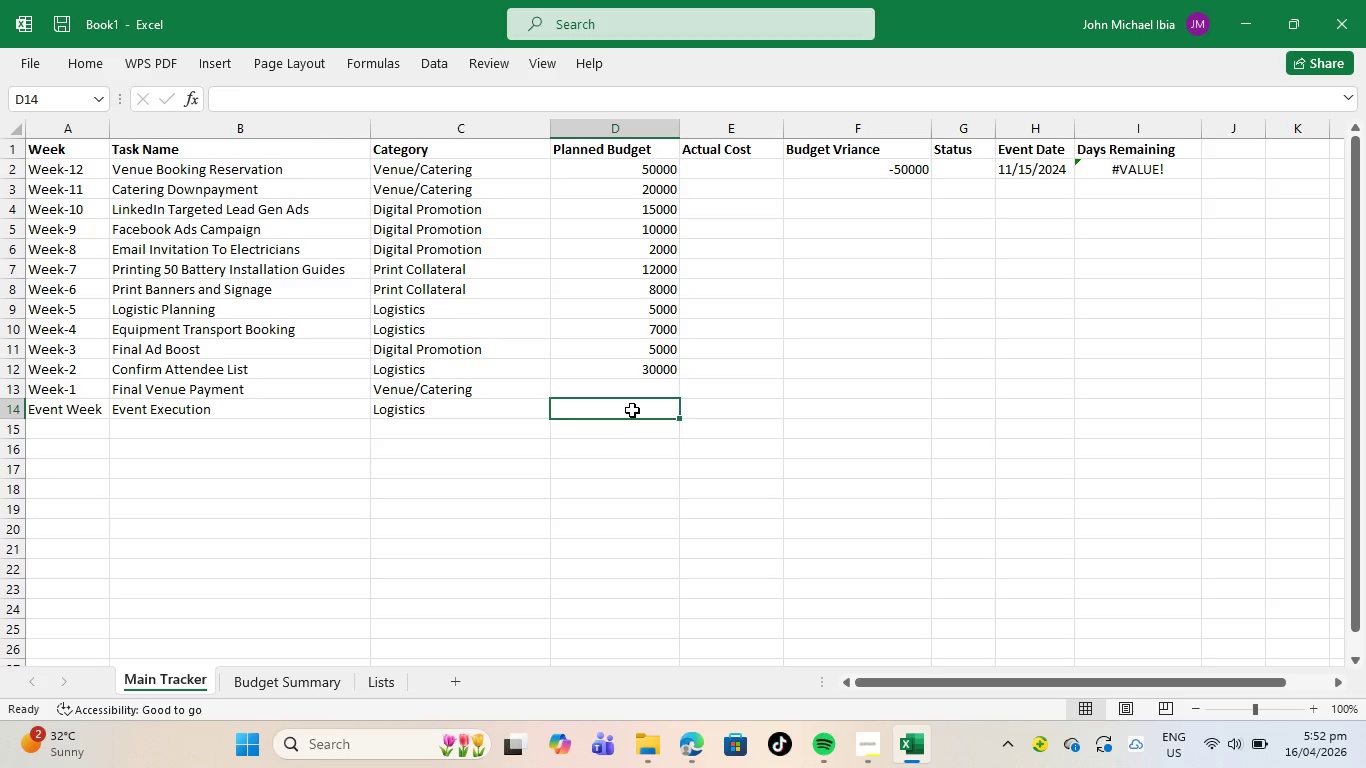 
type(15000)
 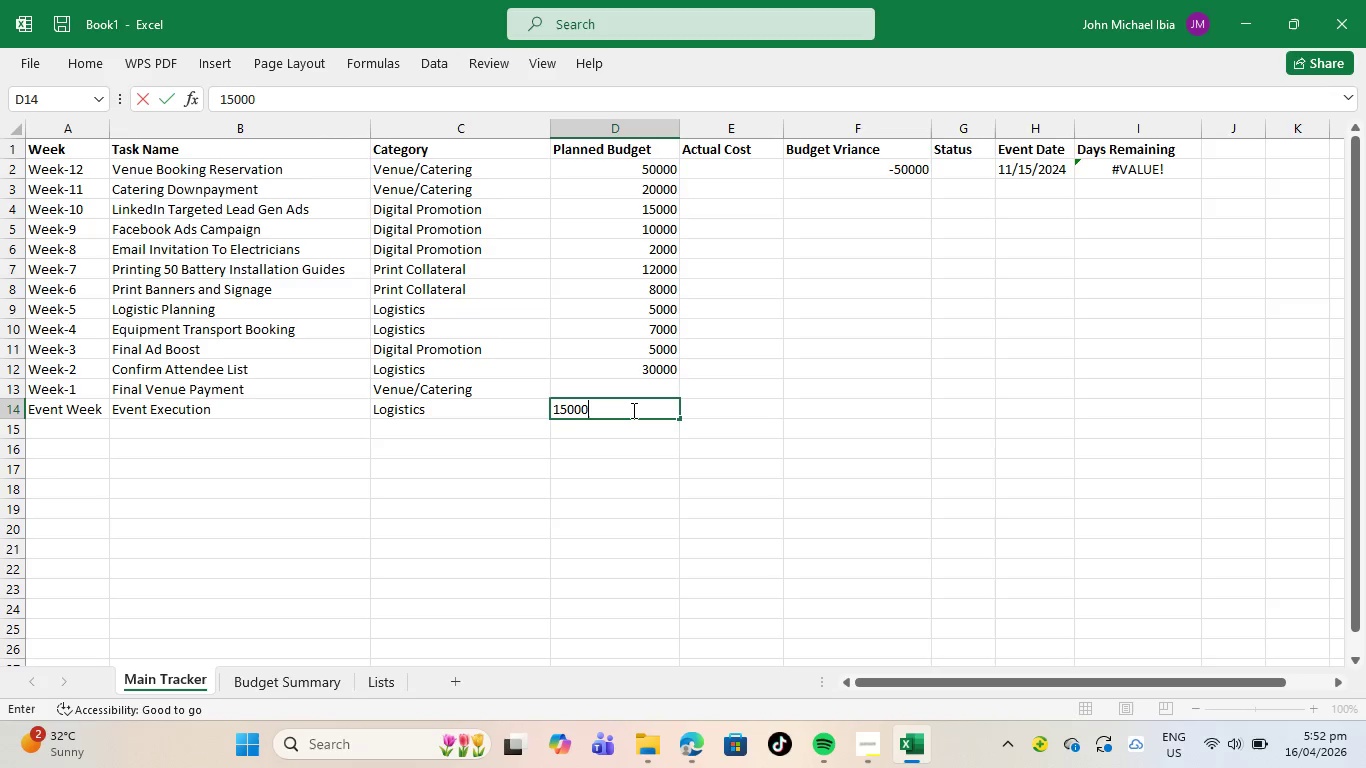 
key(ArrowUp)
 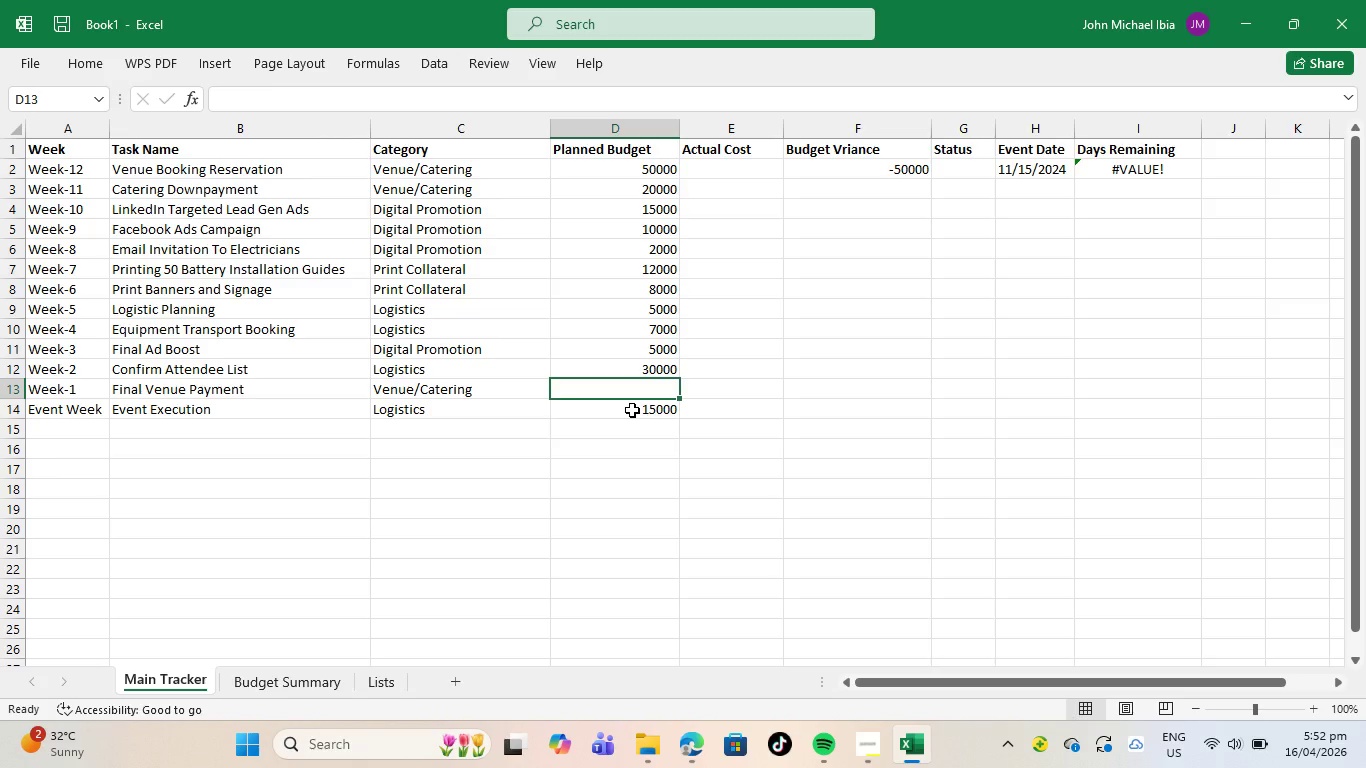 
type(30000)
 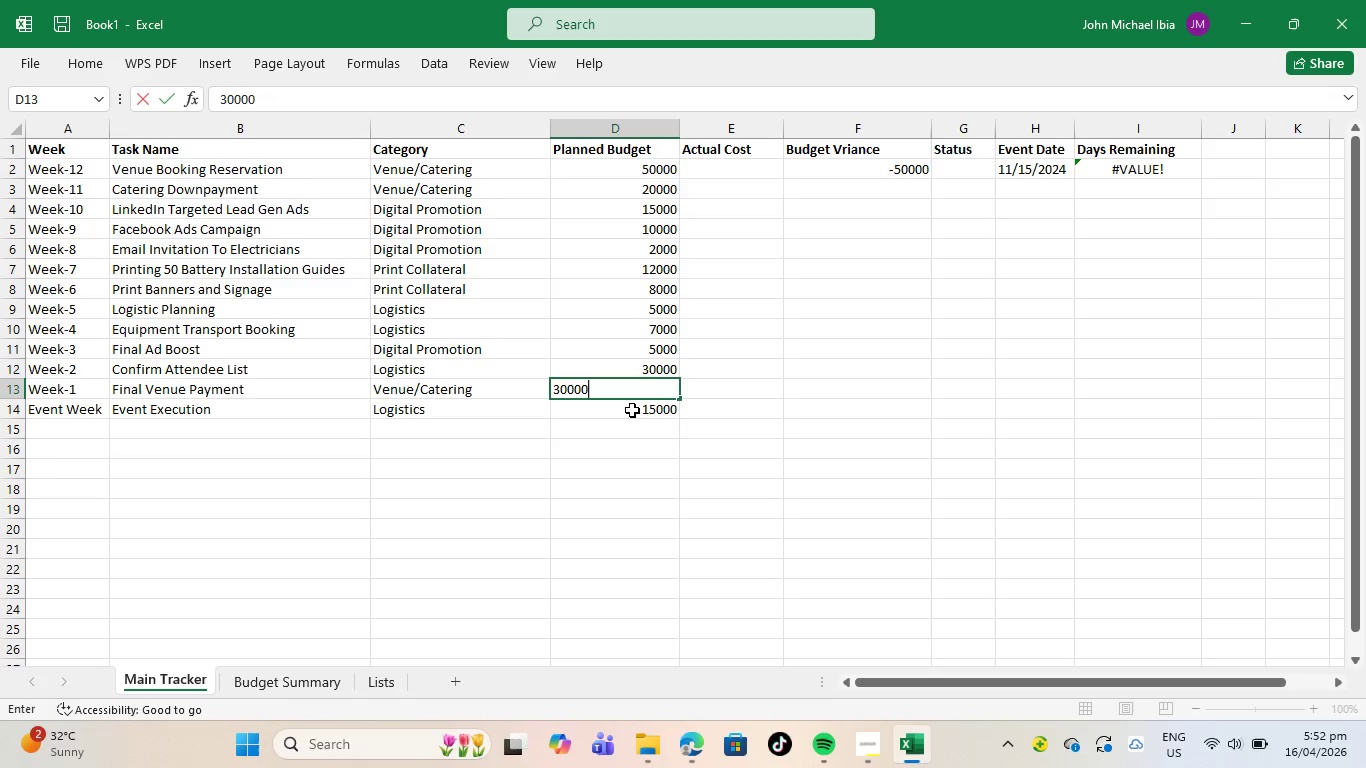 
key(ArrowUp)
 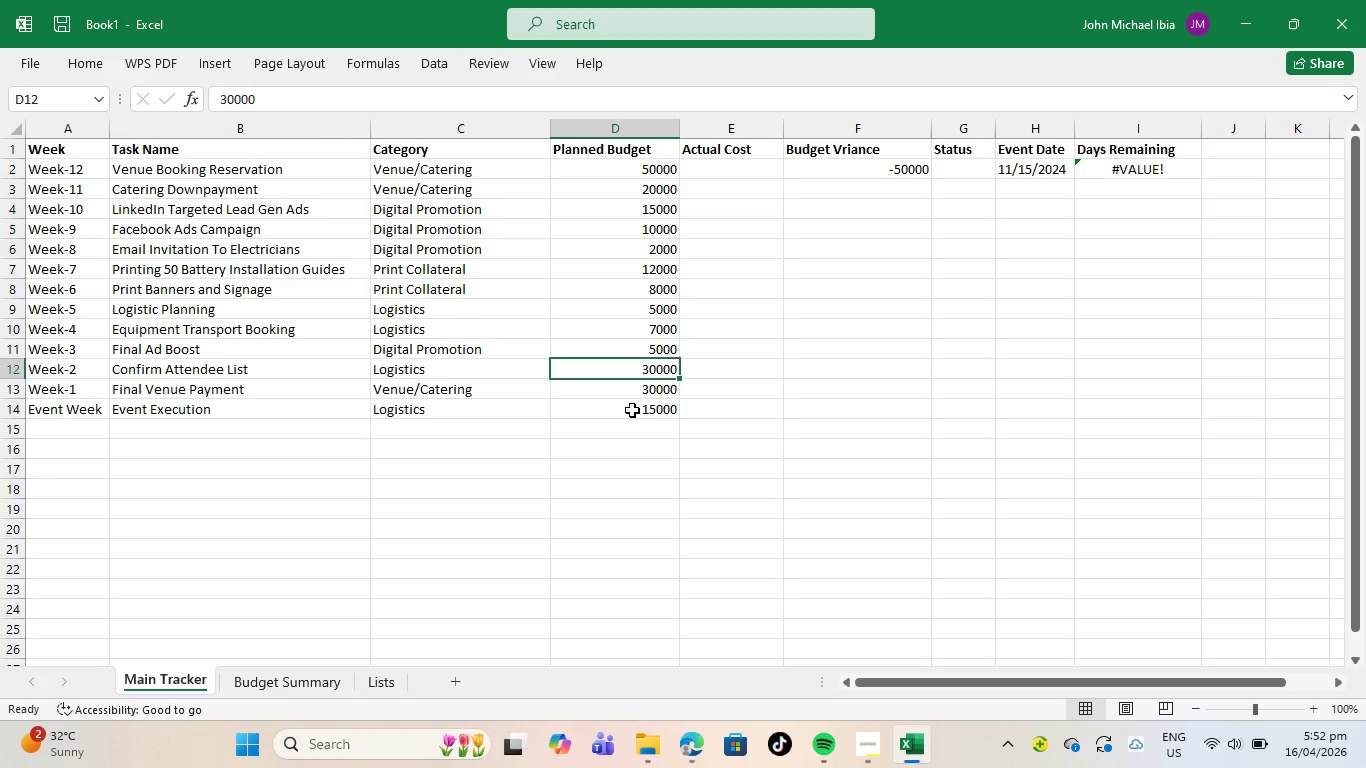 
key(Backspace)
type(1000)
 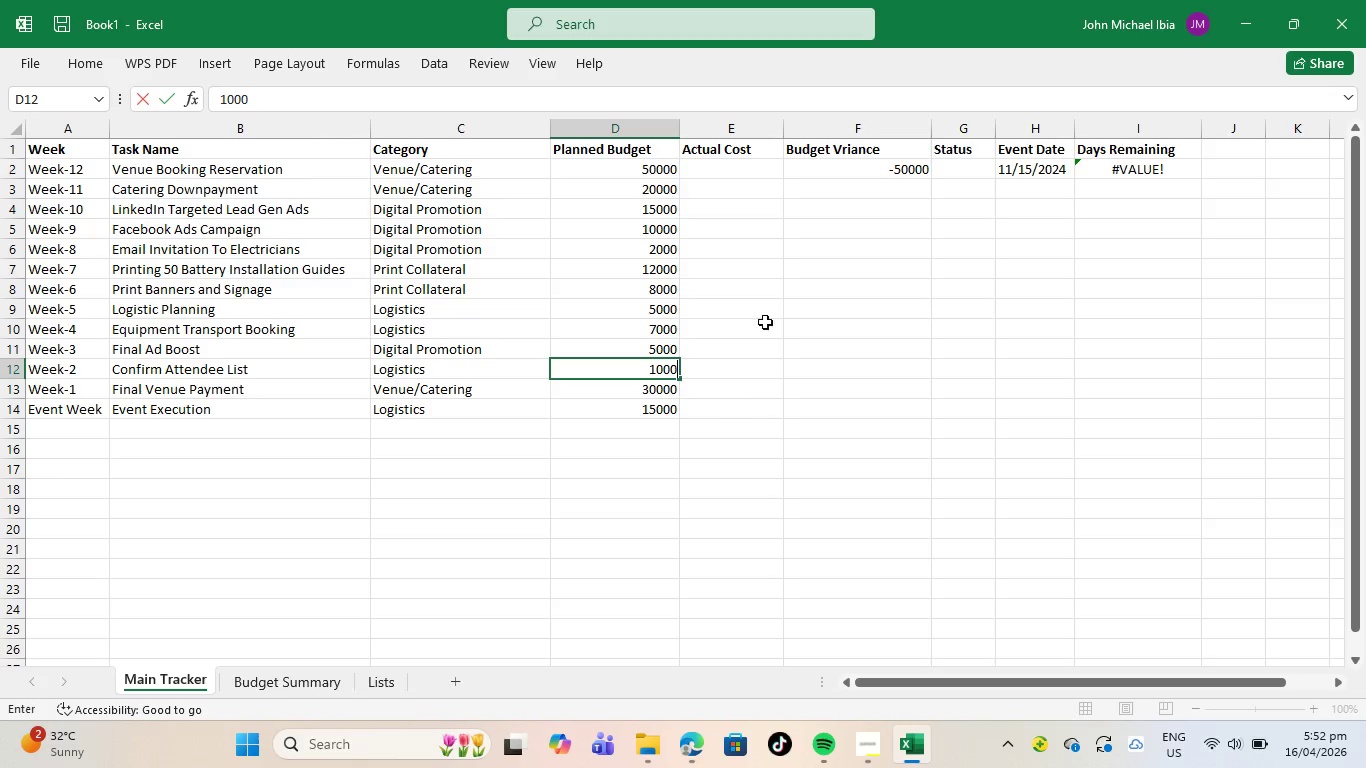 
left_click([717, 169])
 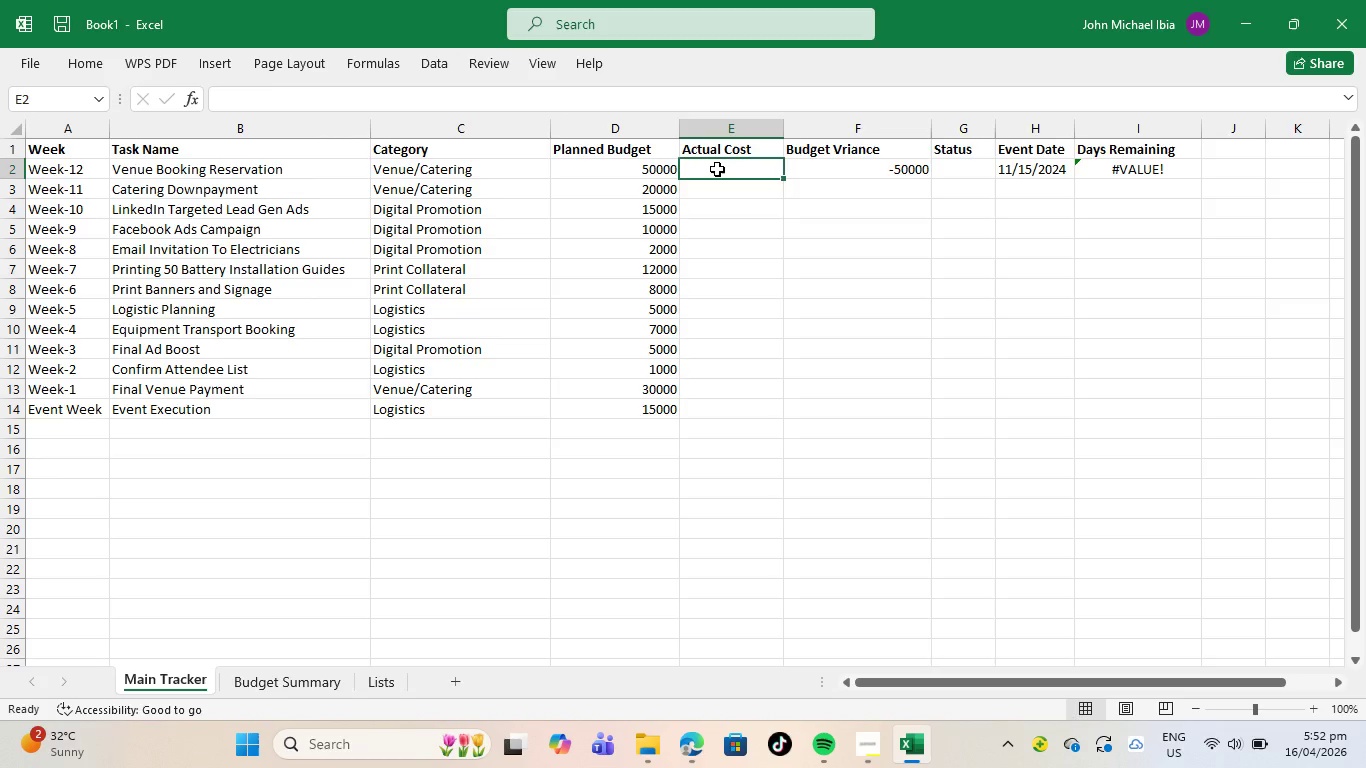 
wait(12.28)
 